 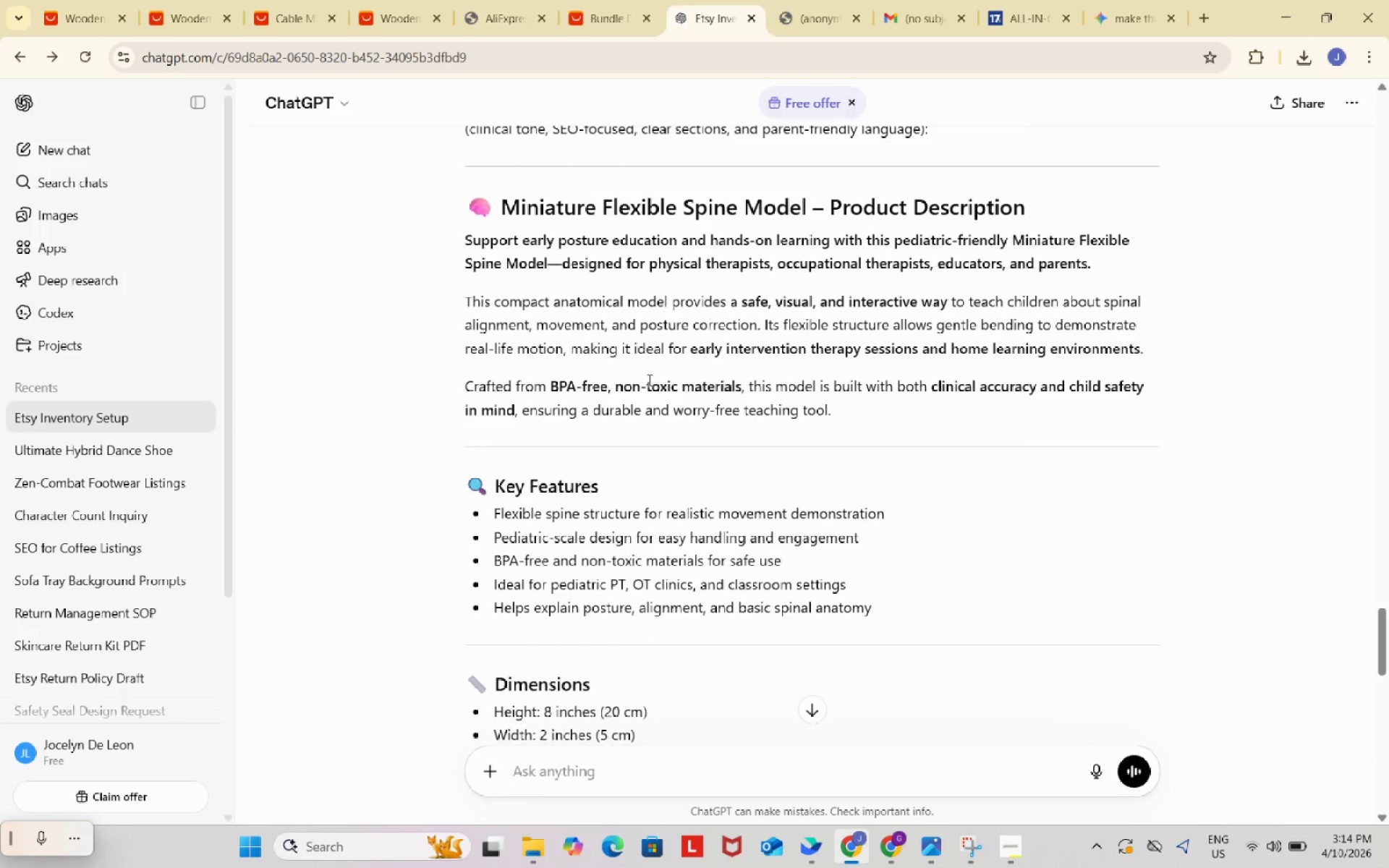 
scroll: coordinate [648, 379], scroll_direction: down, amount: 3.0
 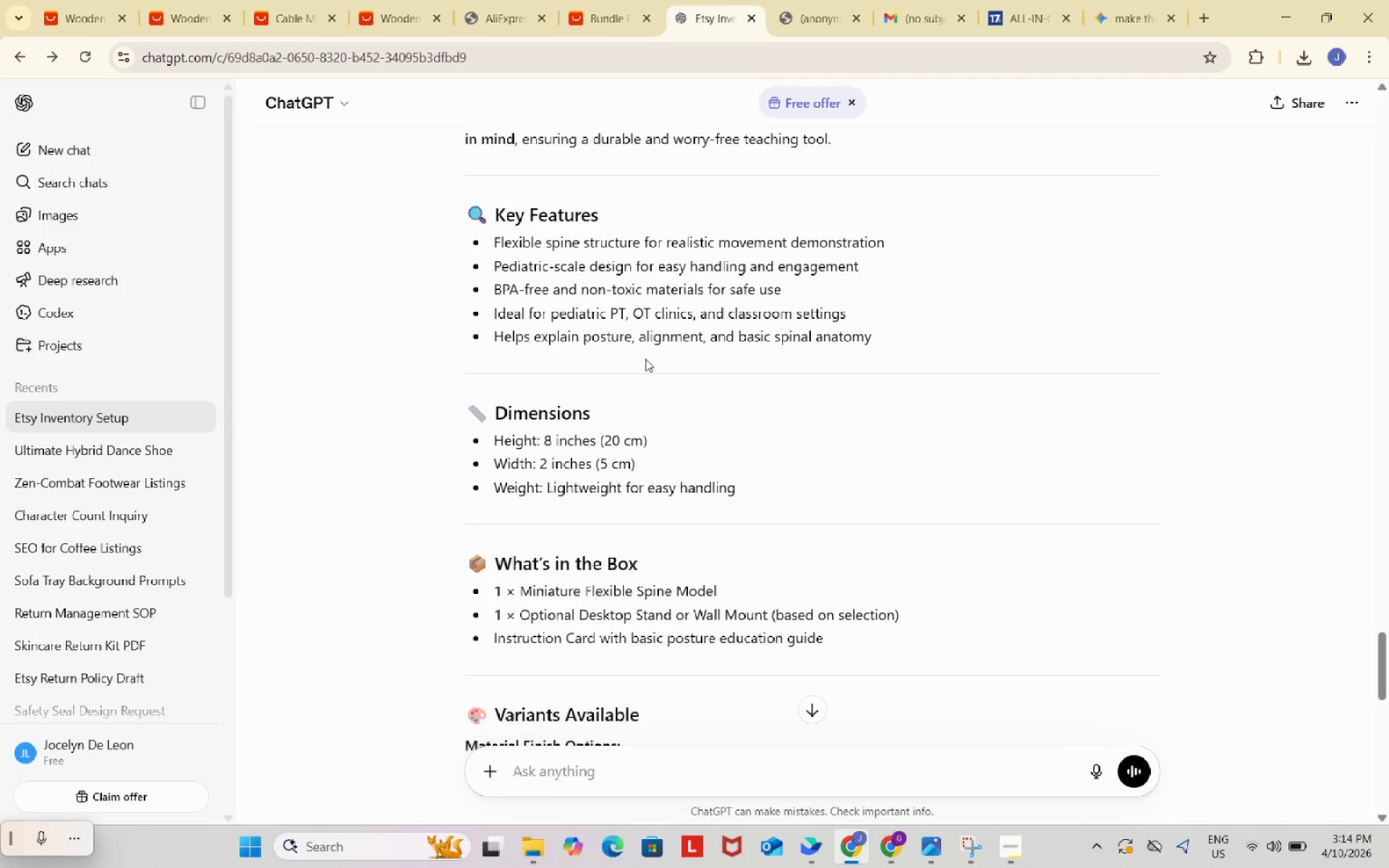 
wait(6.8)
 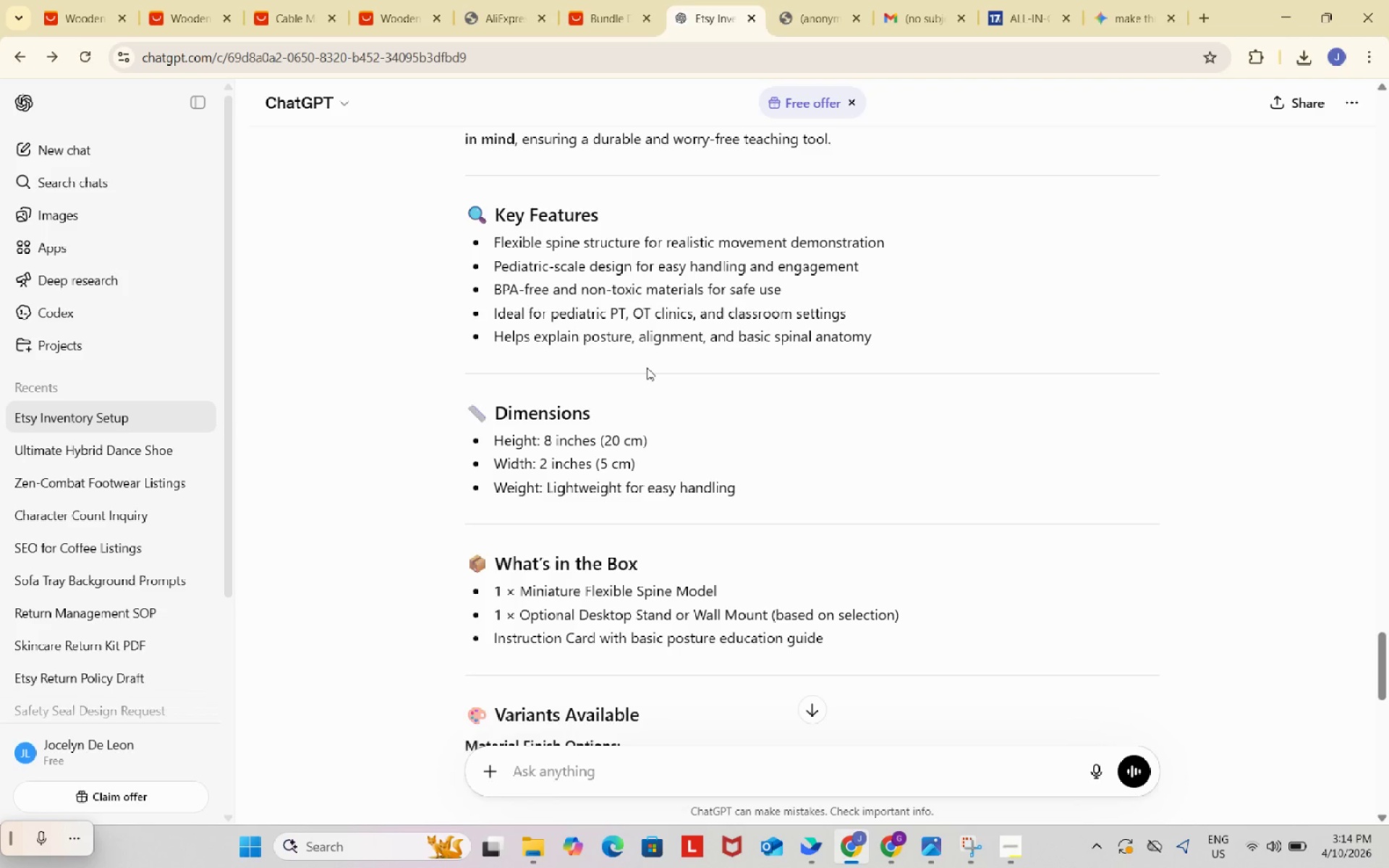 
scroll: coordinate [632, 340], scroll_direction: down, amount: 8.0
 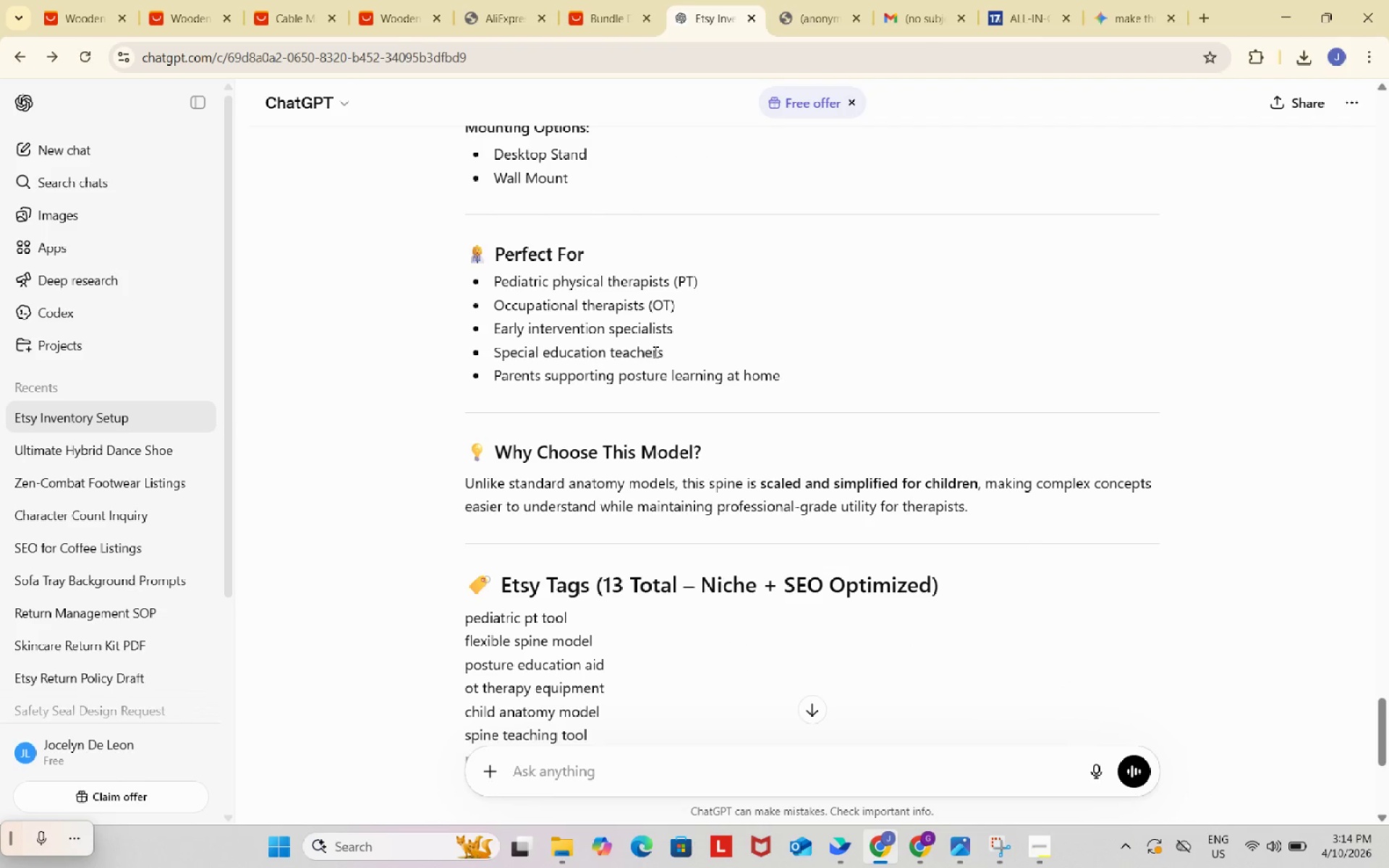 
left_click_drag(start_coordinate=[1014, 507], to_coordinate=[456, 200])
 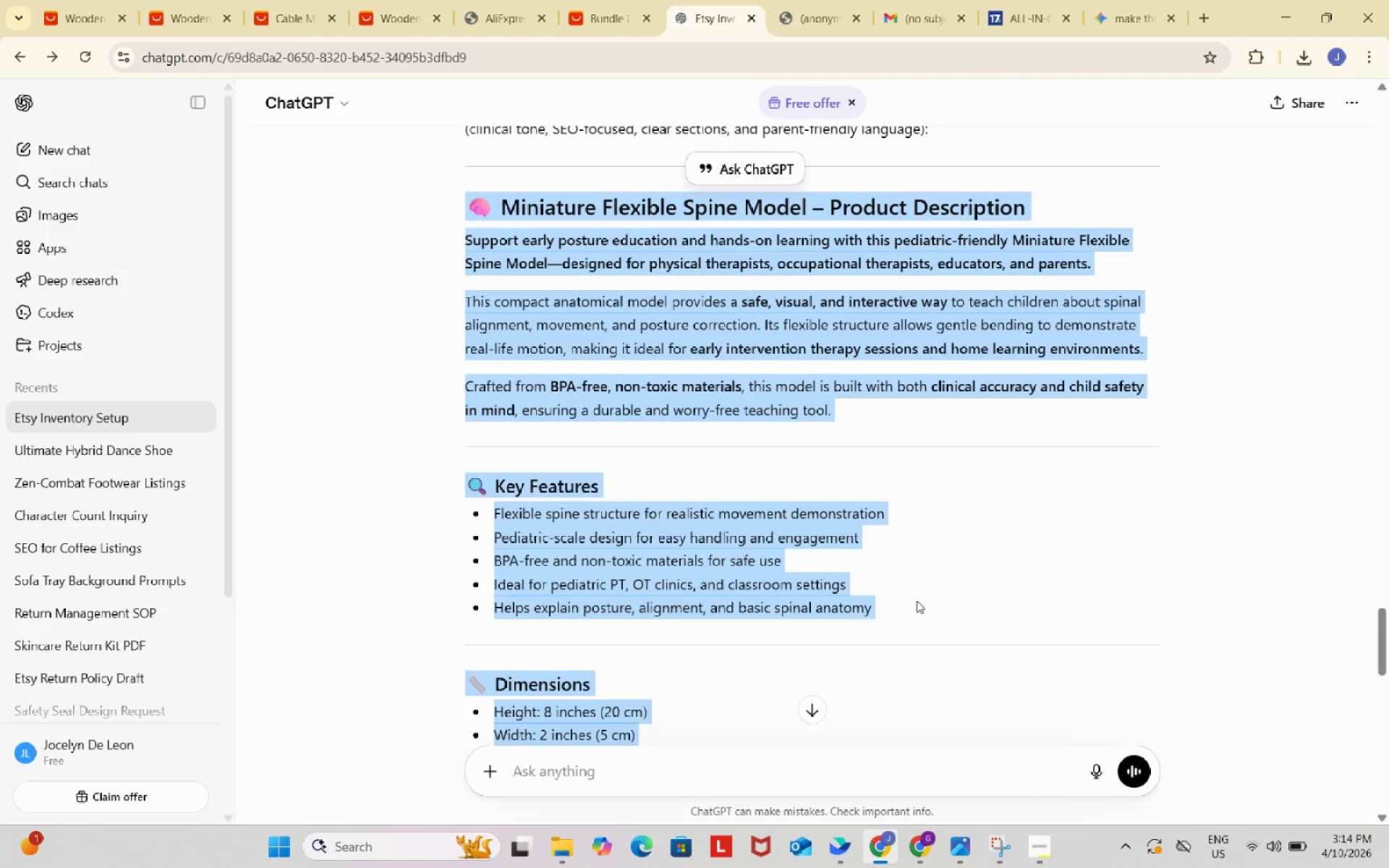 
scroll: coordinate [451, 217], scroll_direction: up, amount: 11.0
 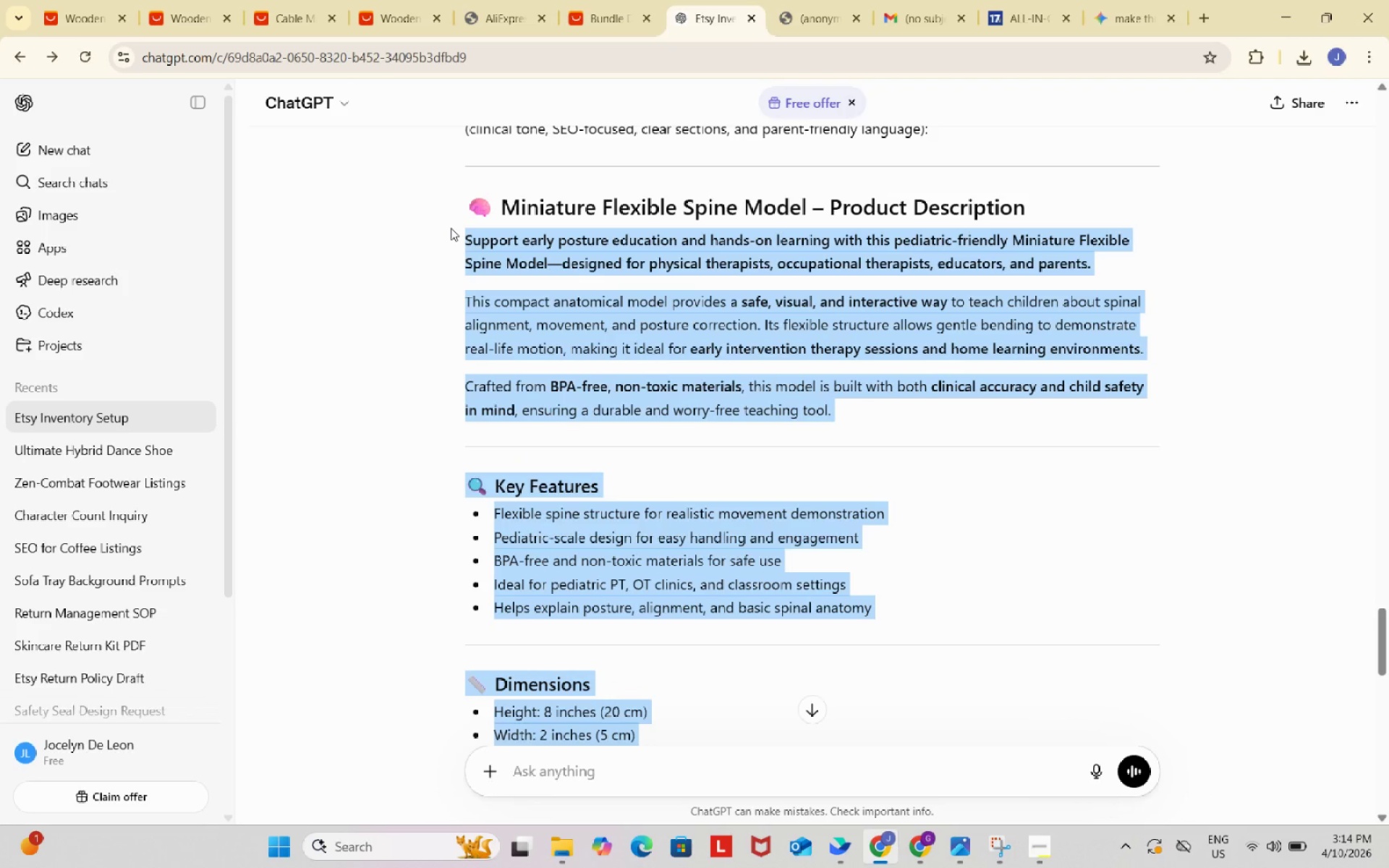 
key(Control+ControlLeft)
 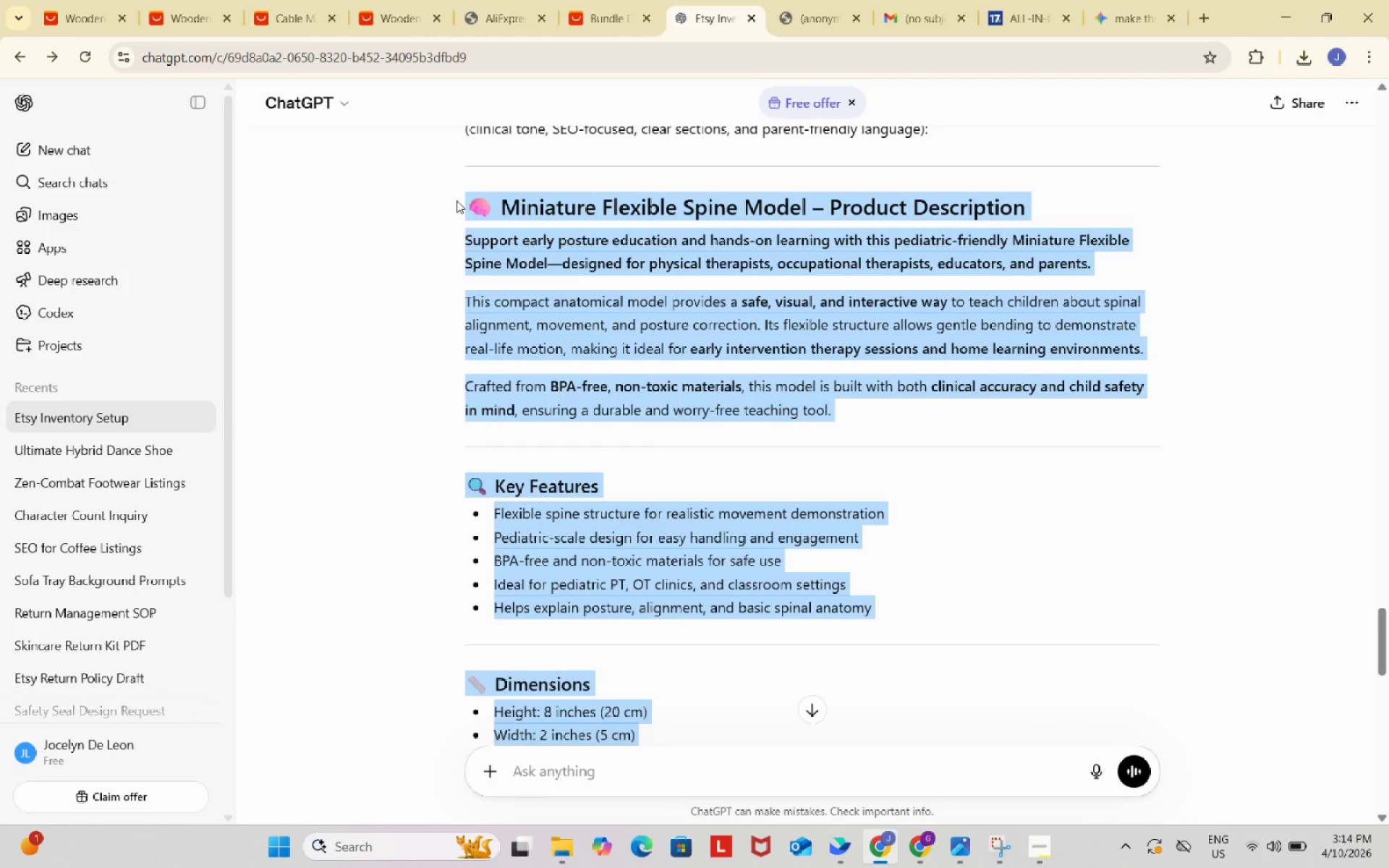 
key(Control+C)
 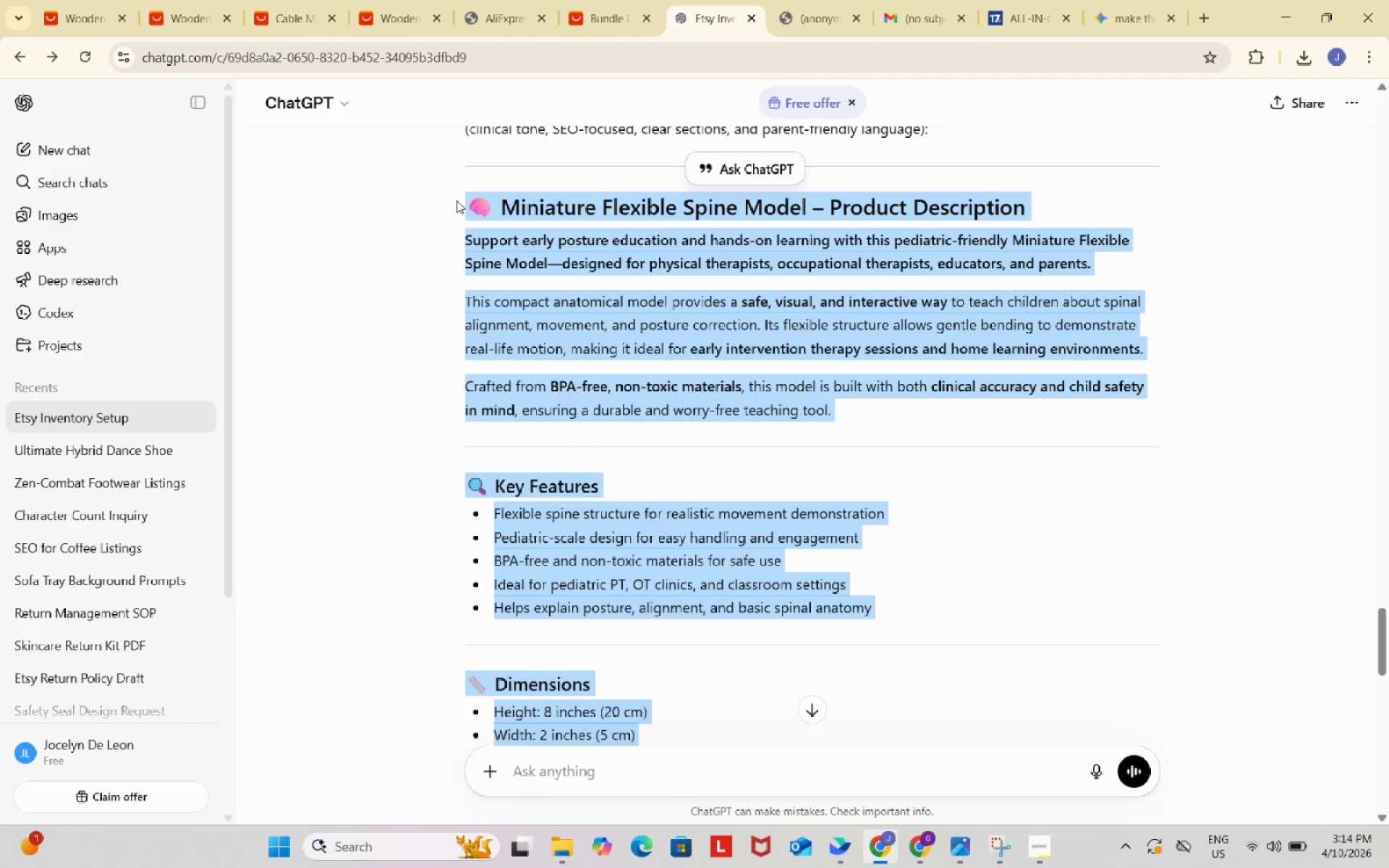 
key(Control+ControlLeft)
 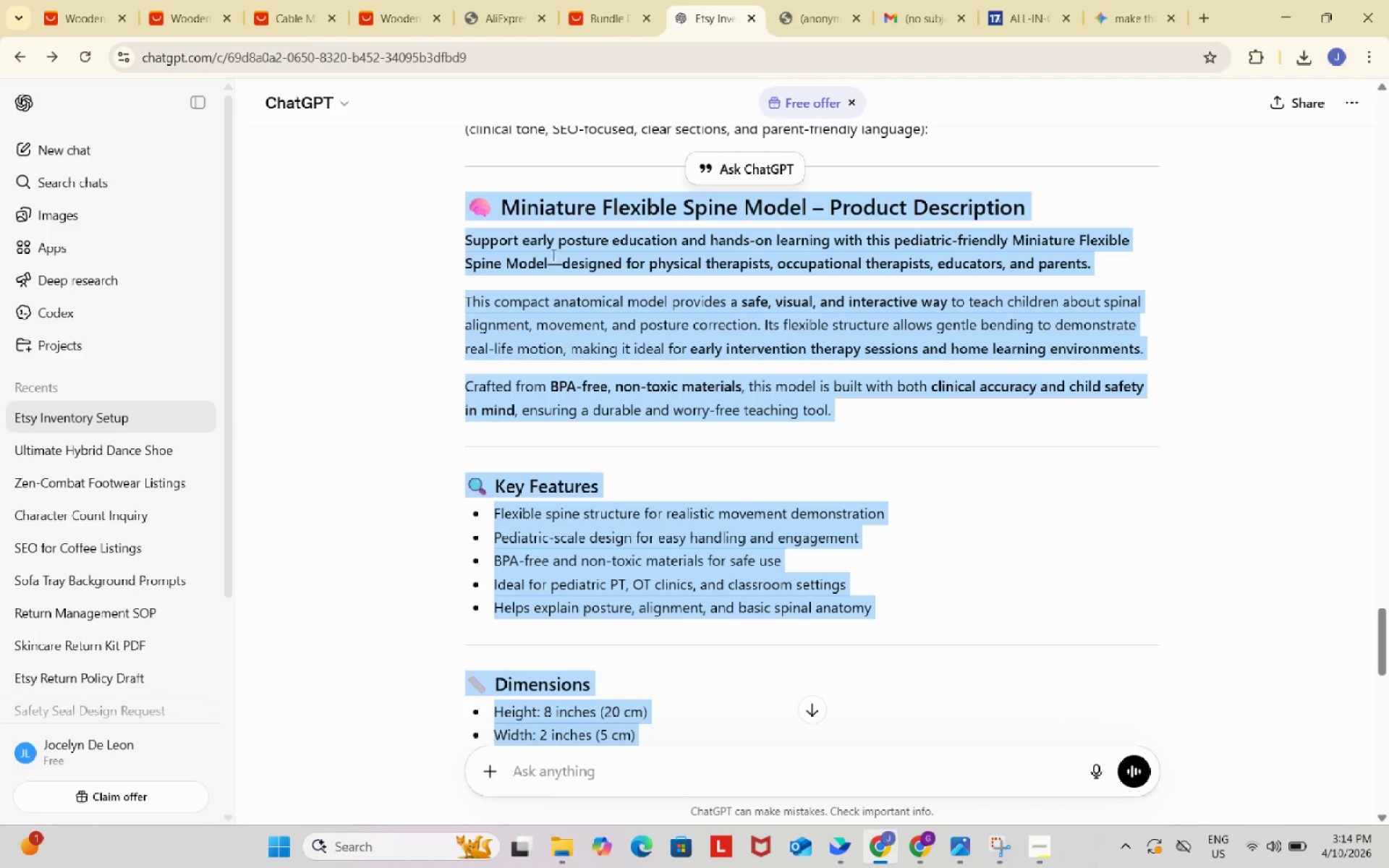 
key(Control+C)
 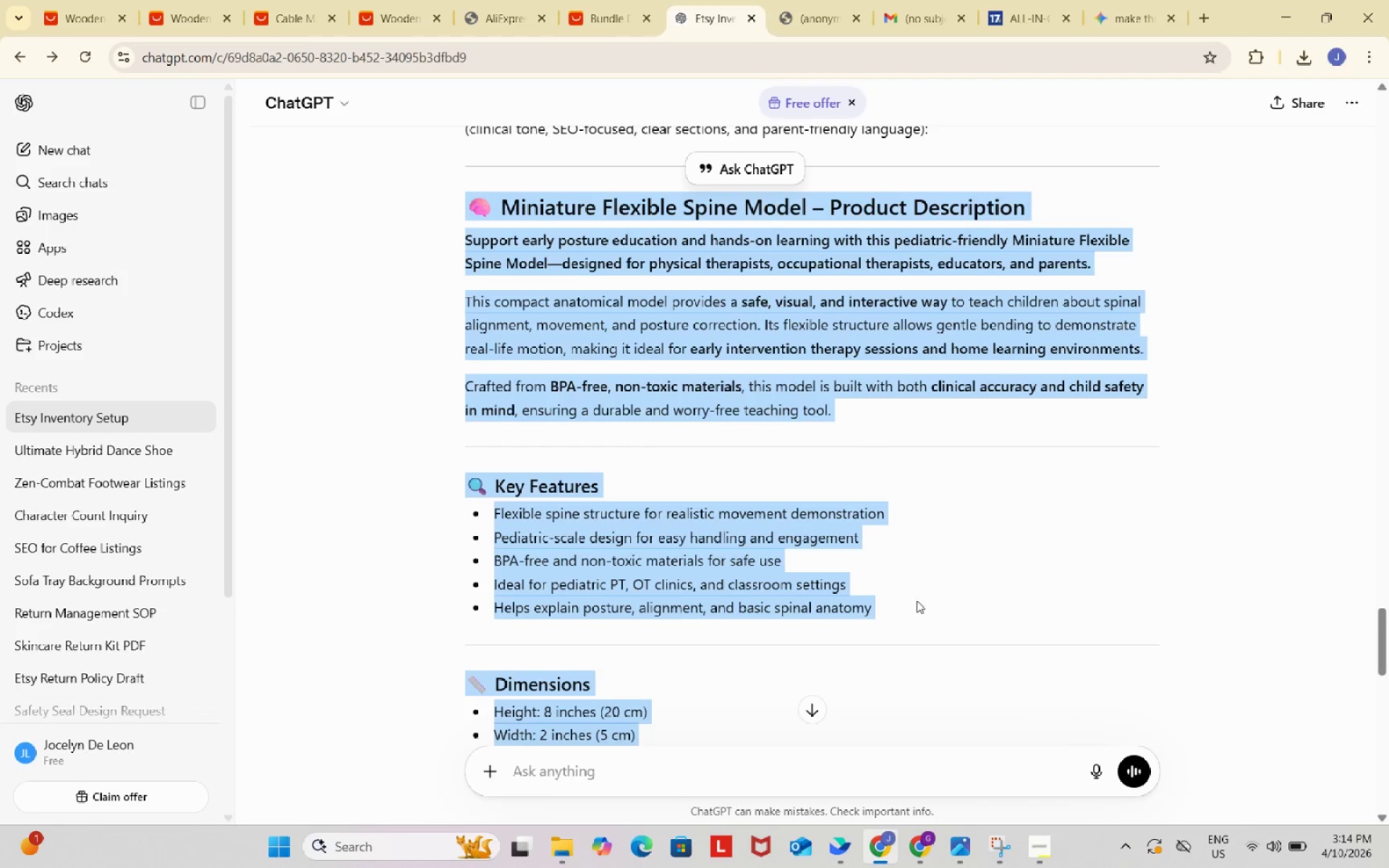 
key(Control+ControlLeft)
 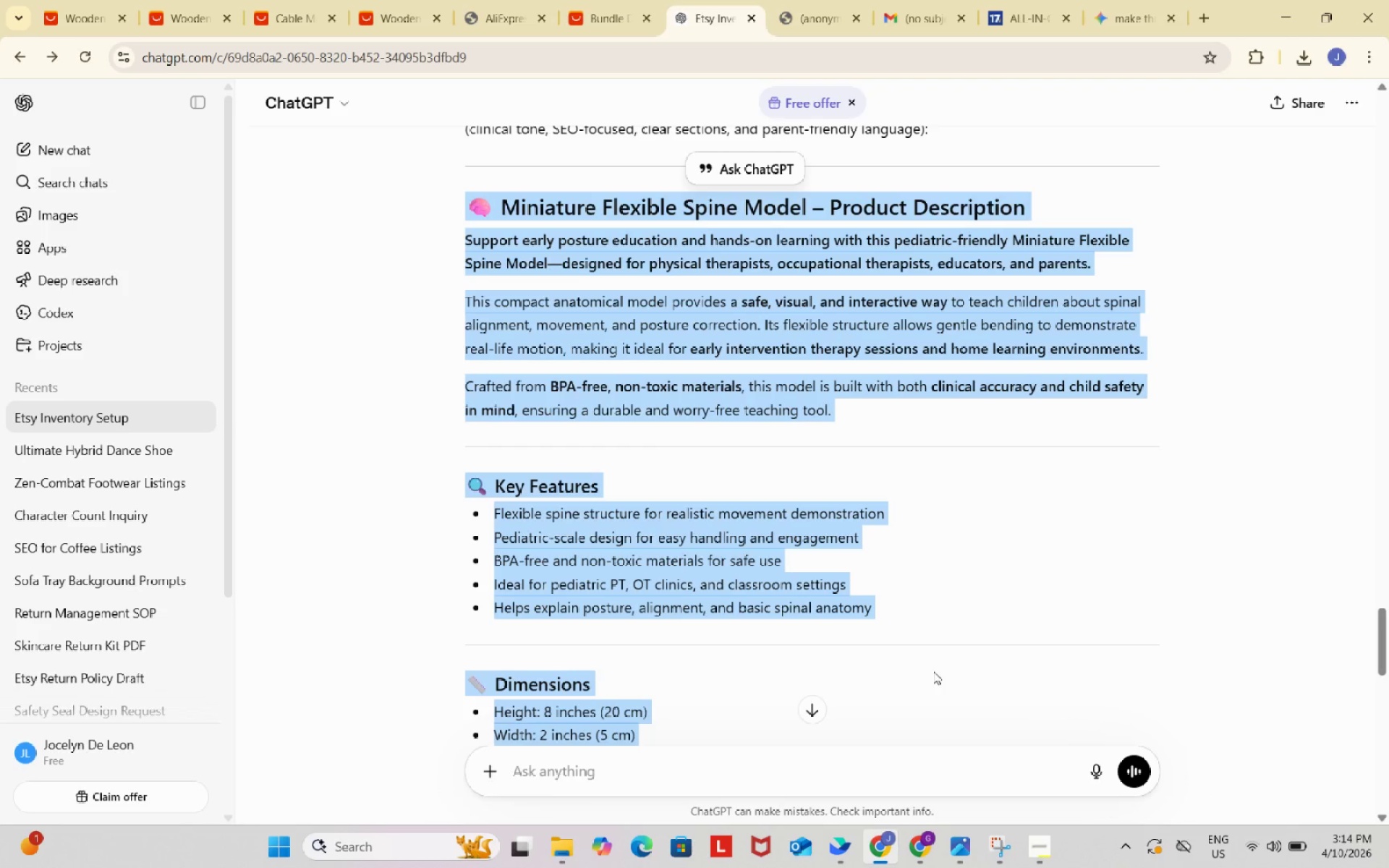 
key(Control+C)
 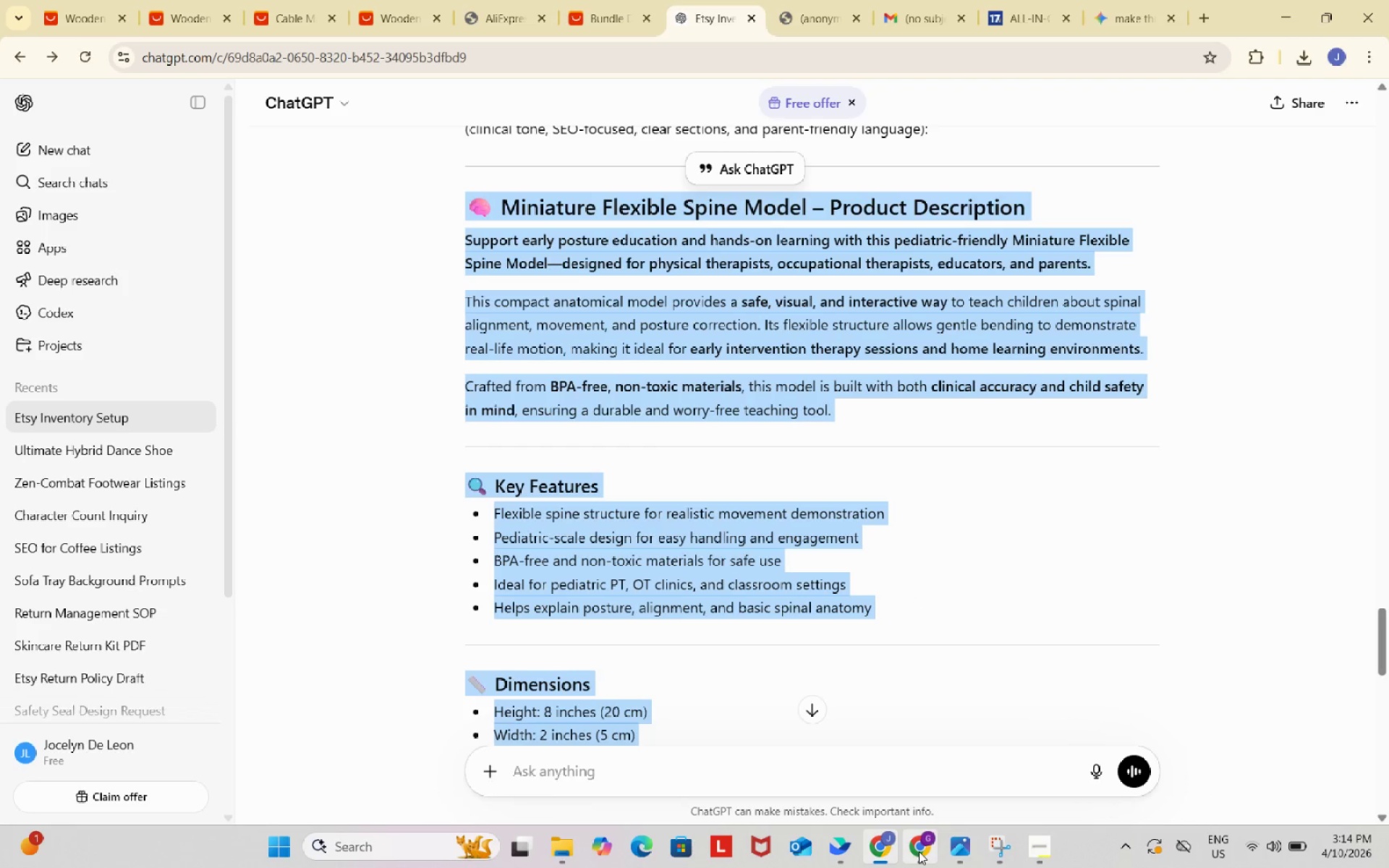 
left_click([917, 850])
 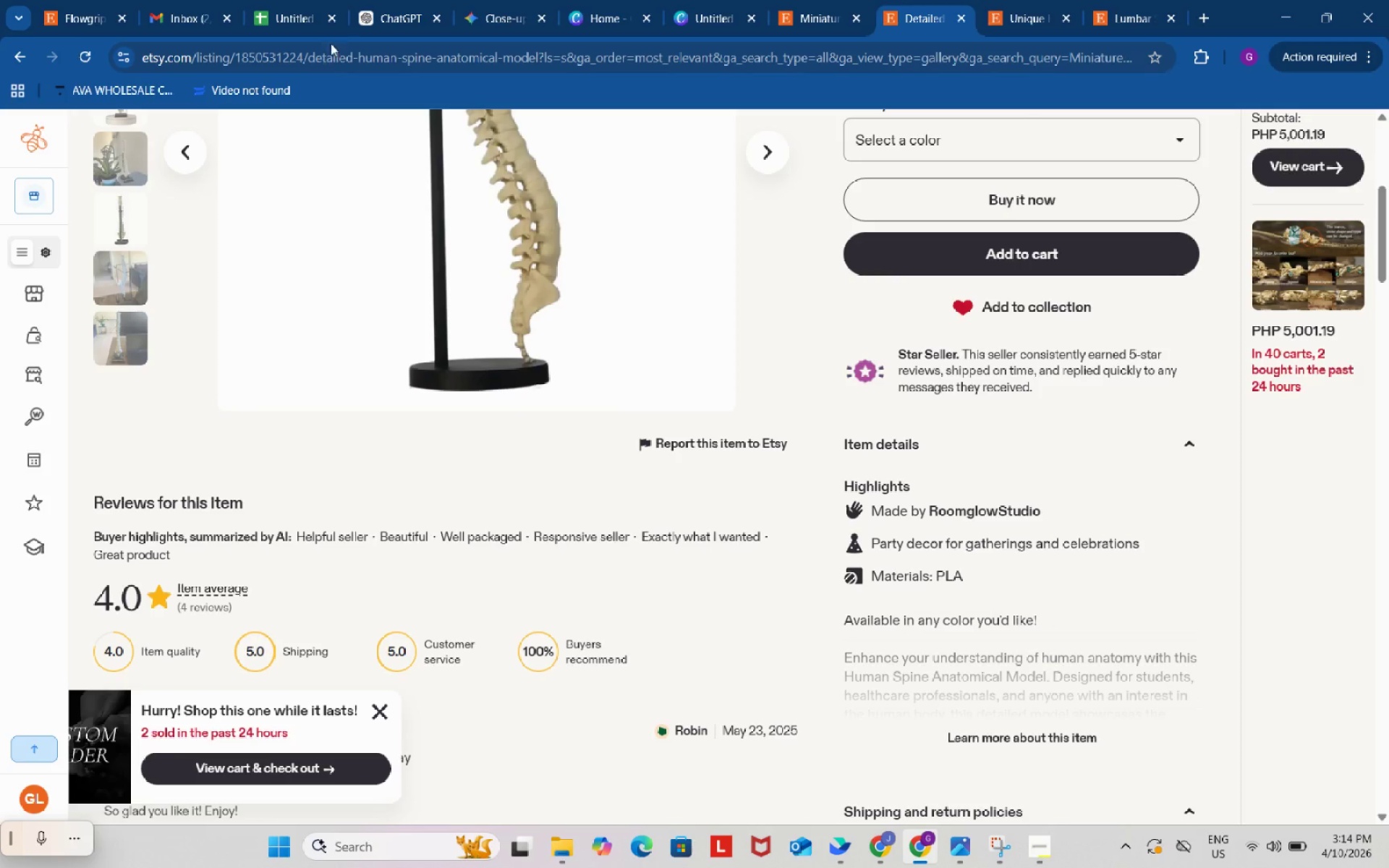 
left_click([304, 0])
 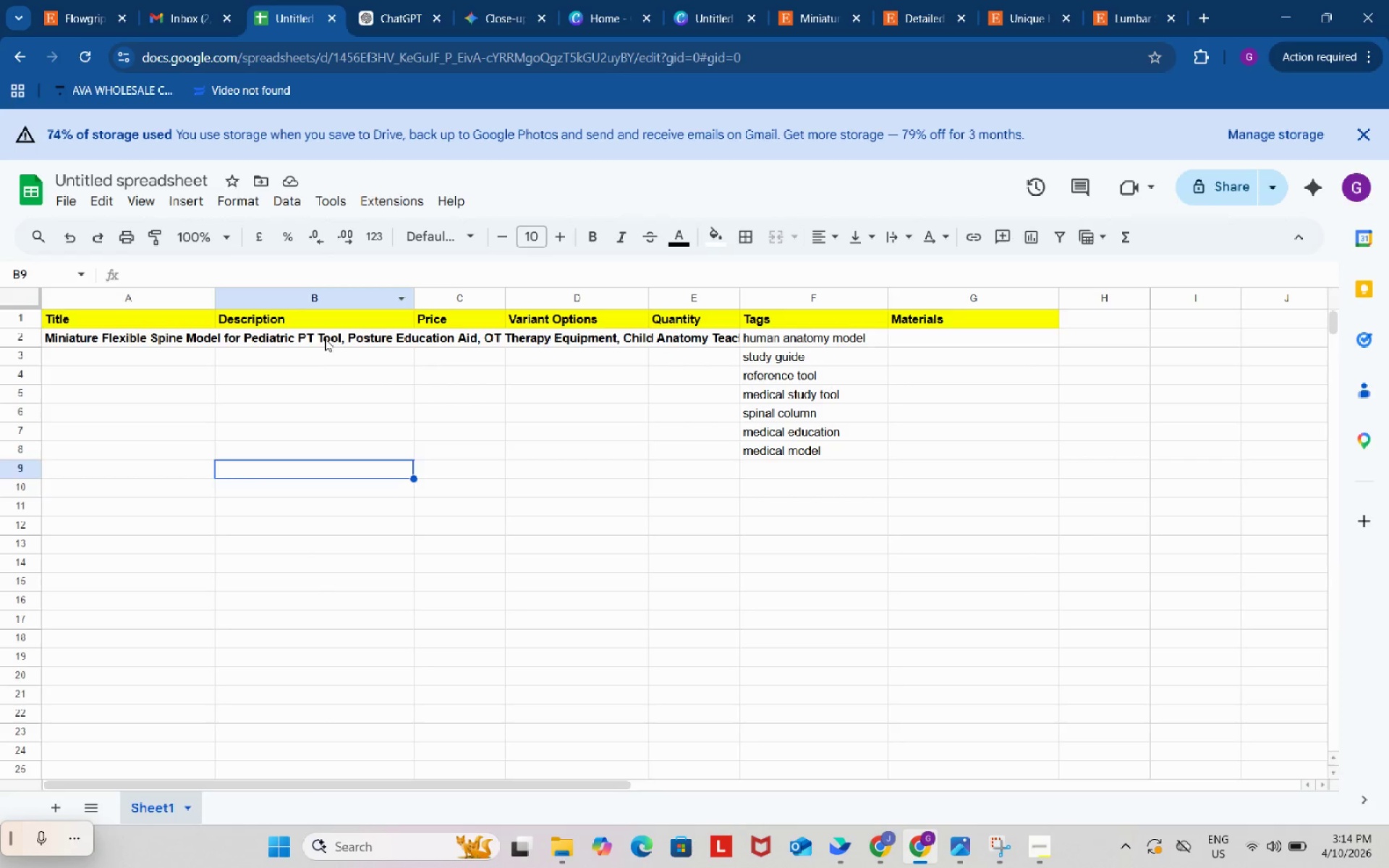 
left_click_drag(start_coordinate=[325, 335], to_coordinate=[328, 498])
 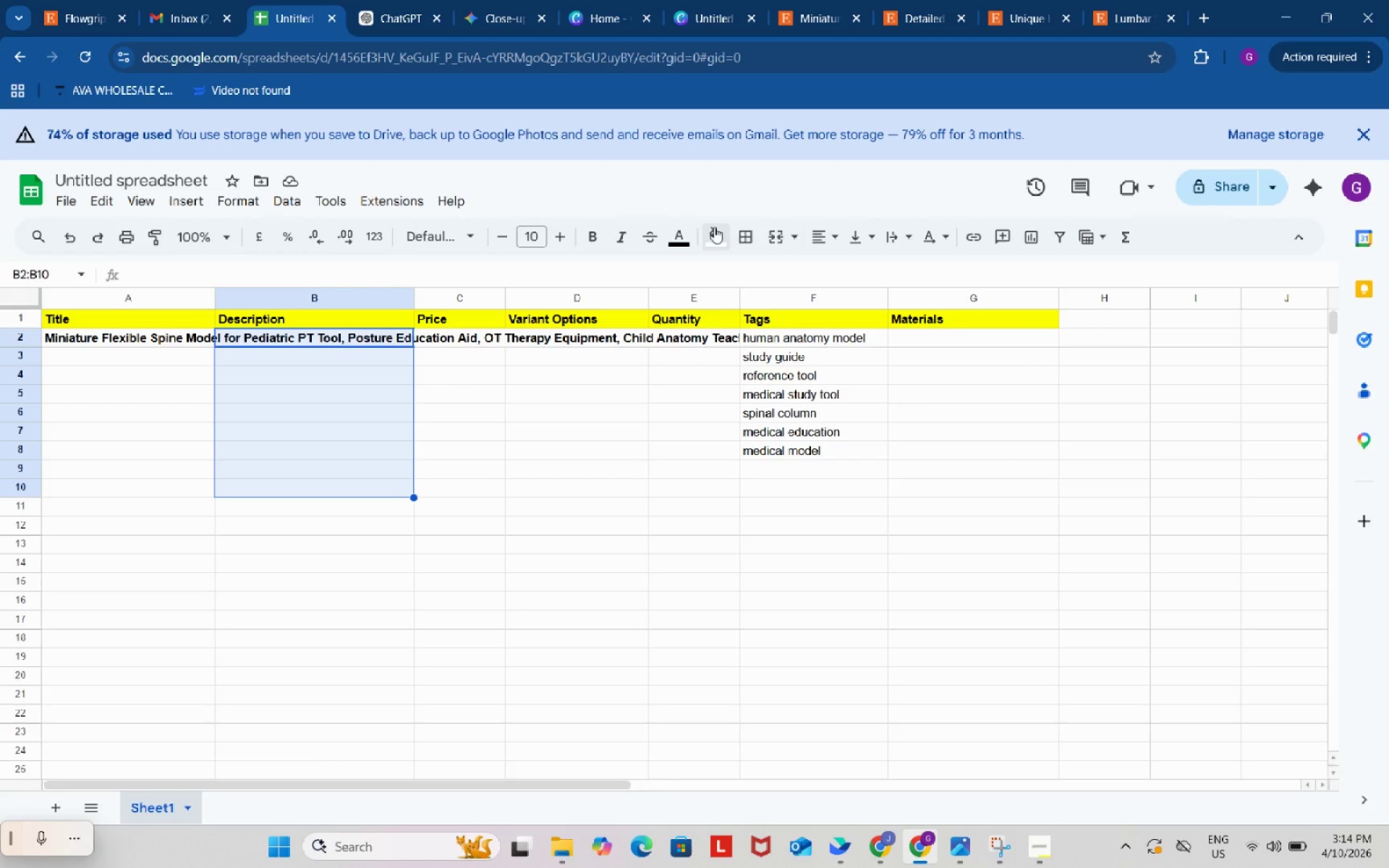 
left_click([714, 227])
 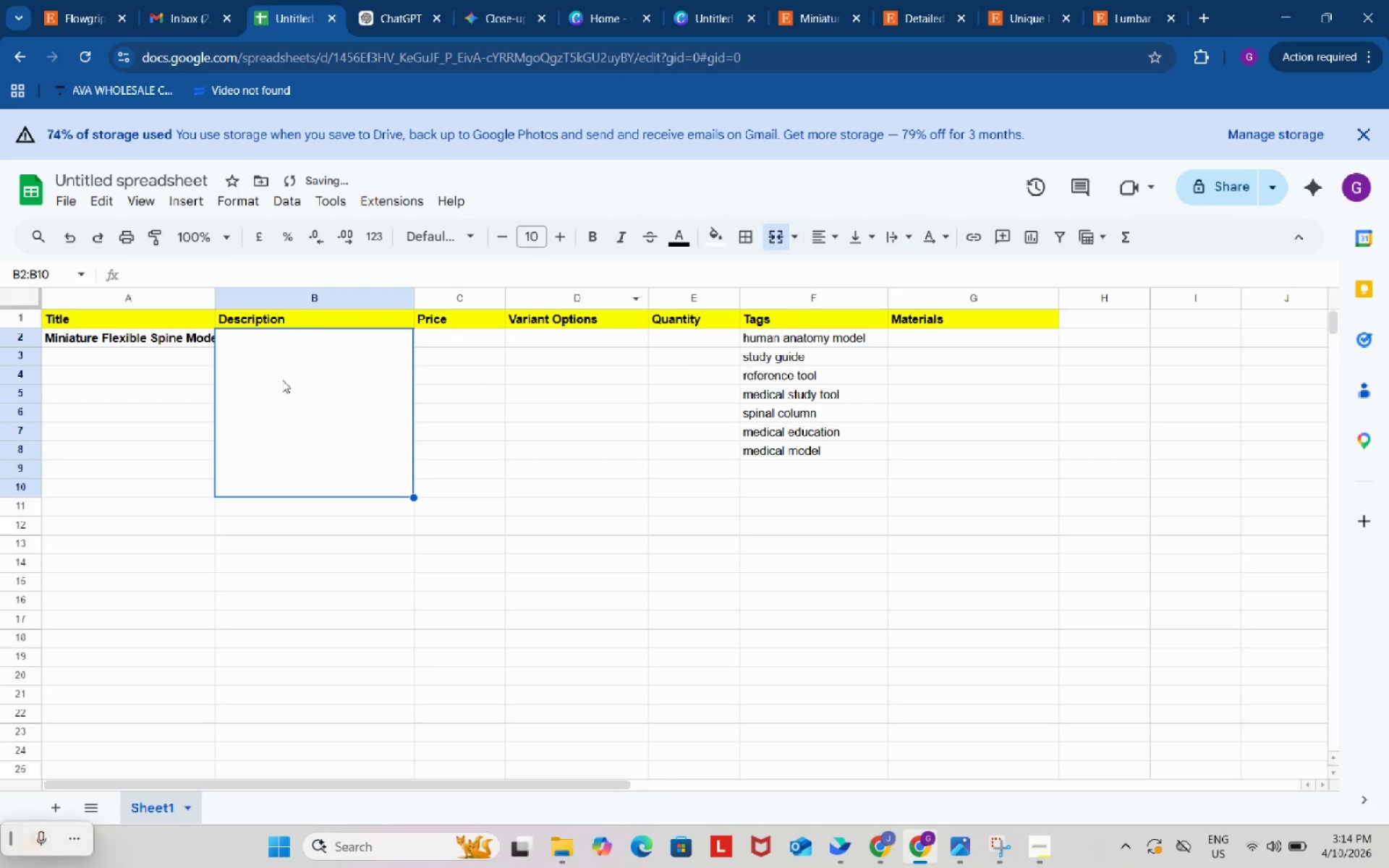 
double_click([282, 380])
 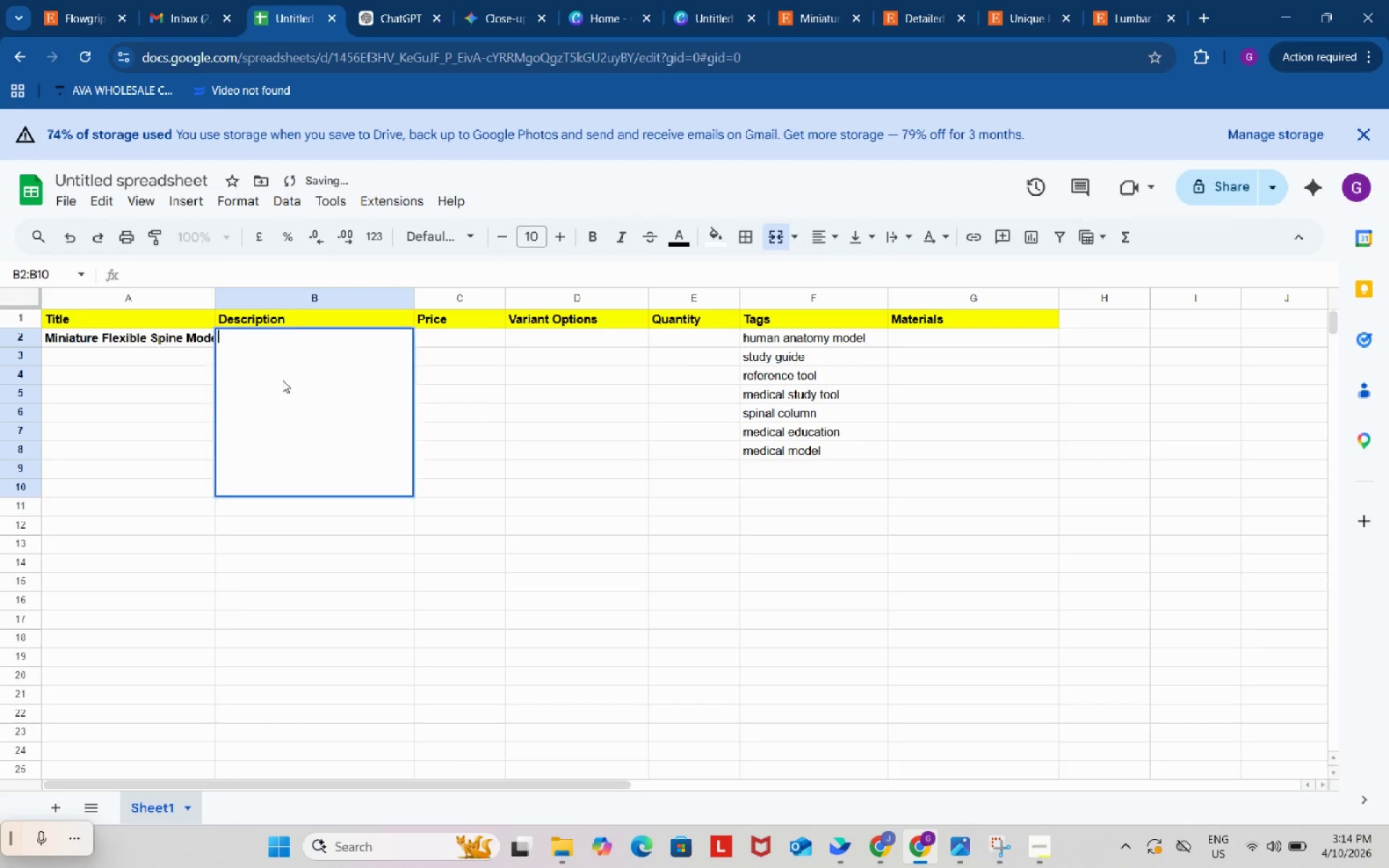 
key(Control+ControlLeft)
 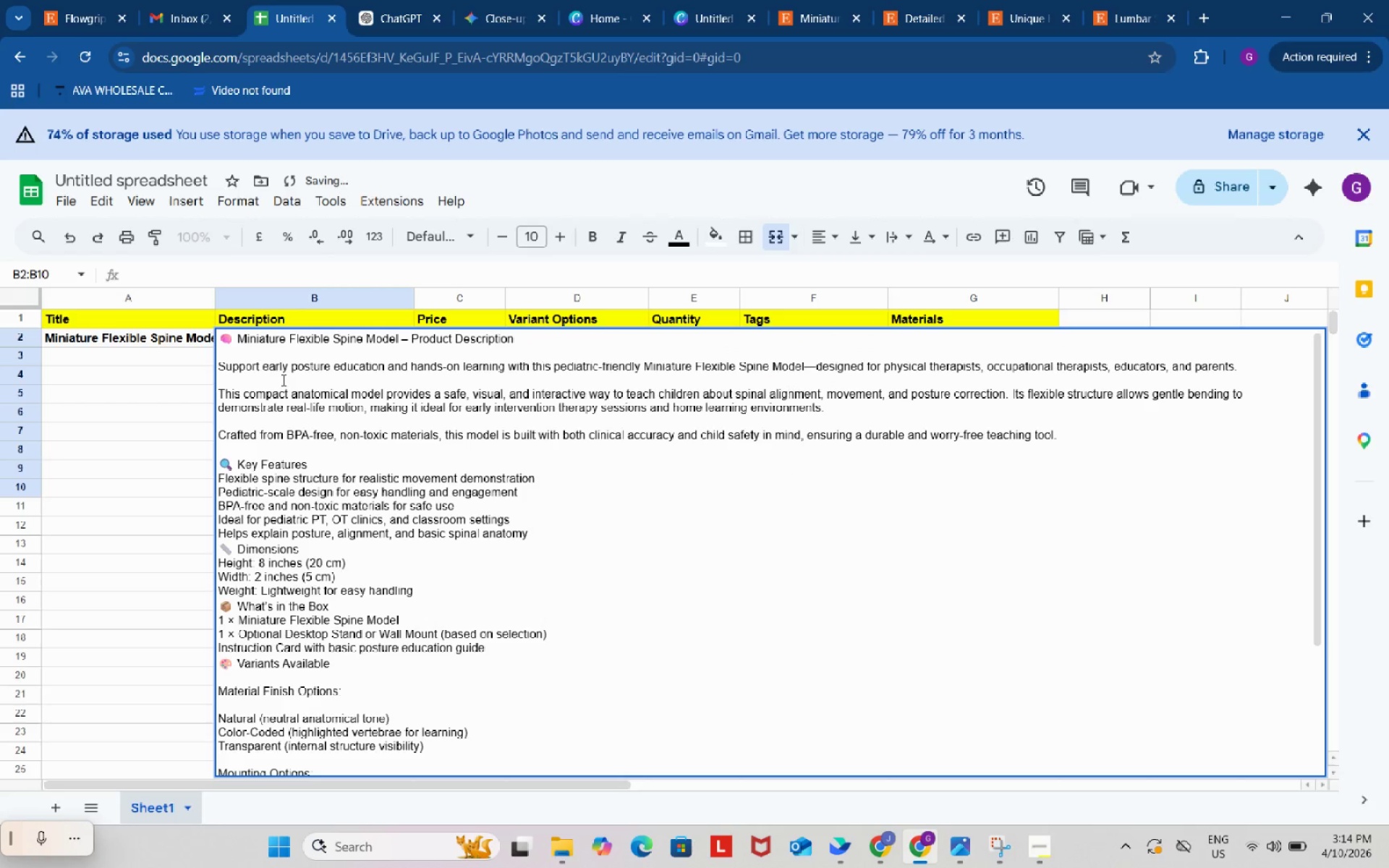 
key(Control+V)
 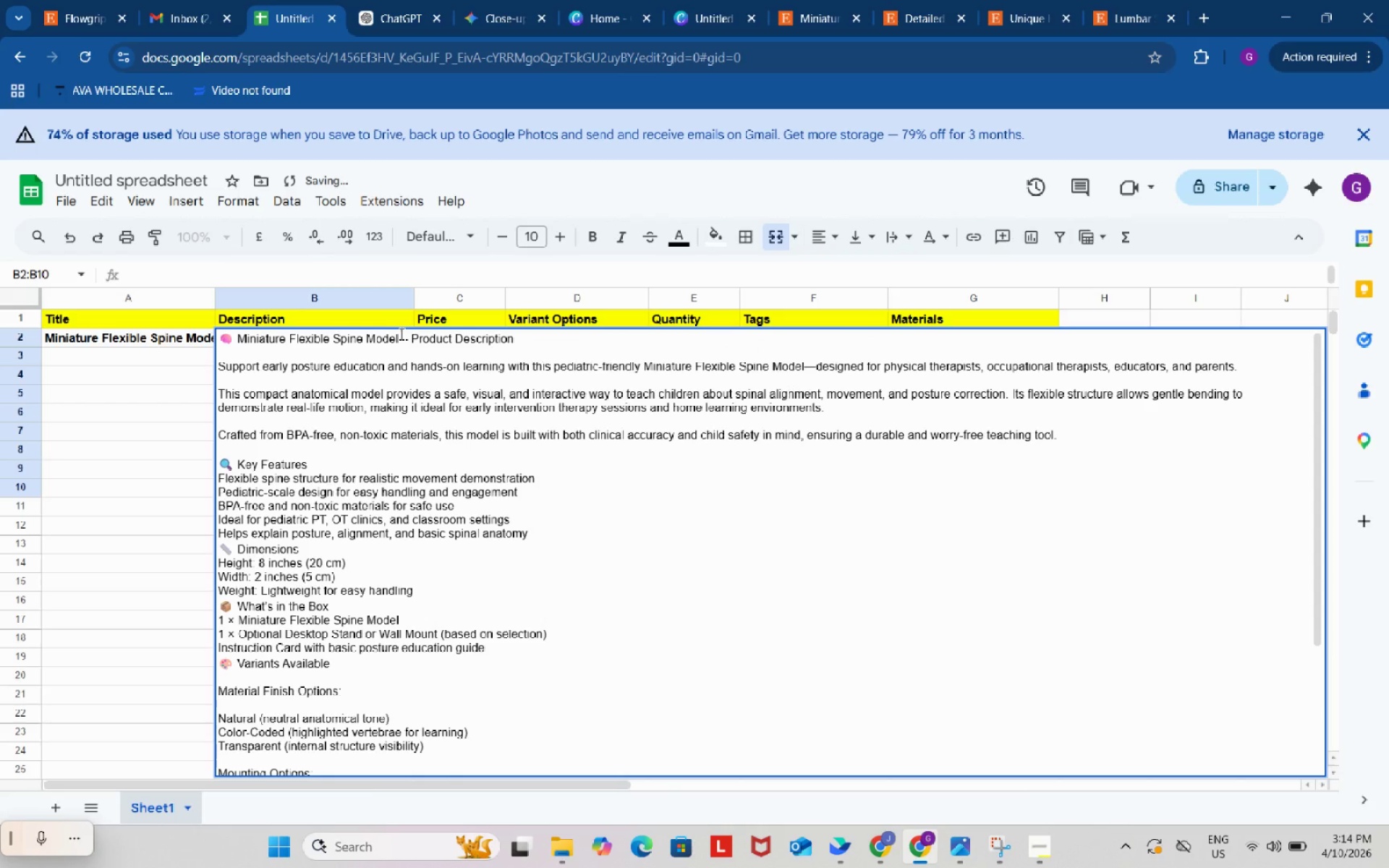 
left_click_drag(start_coordinate=[402, 333], to_coordinate=[548, 336])
 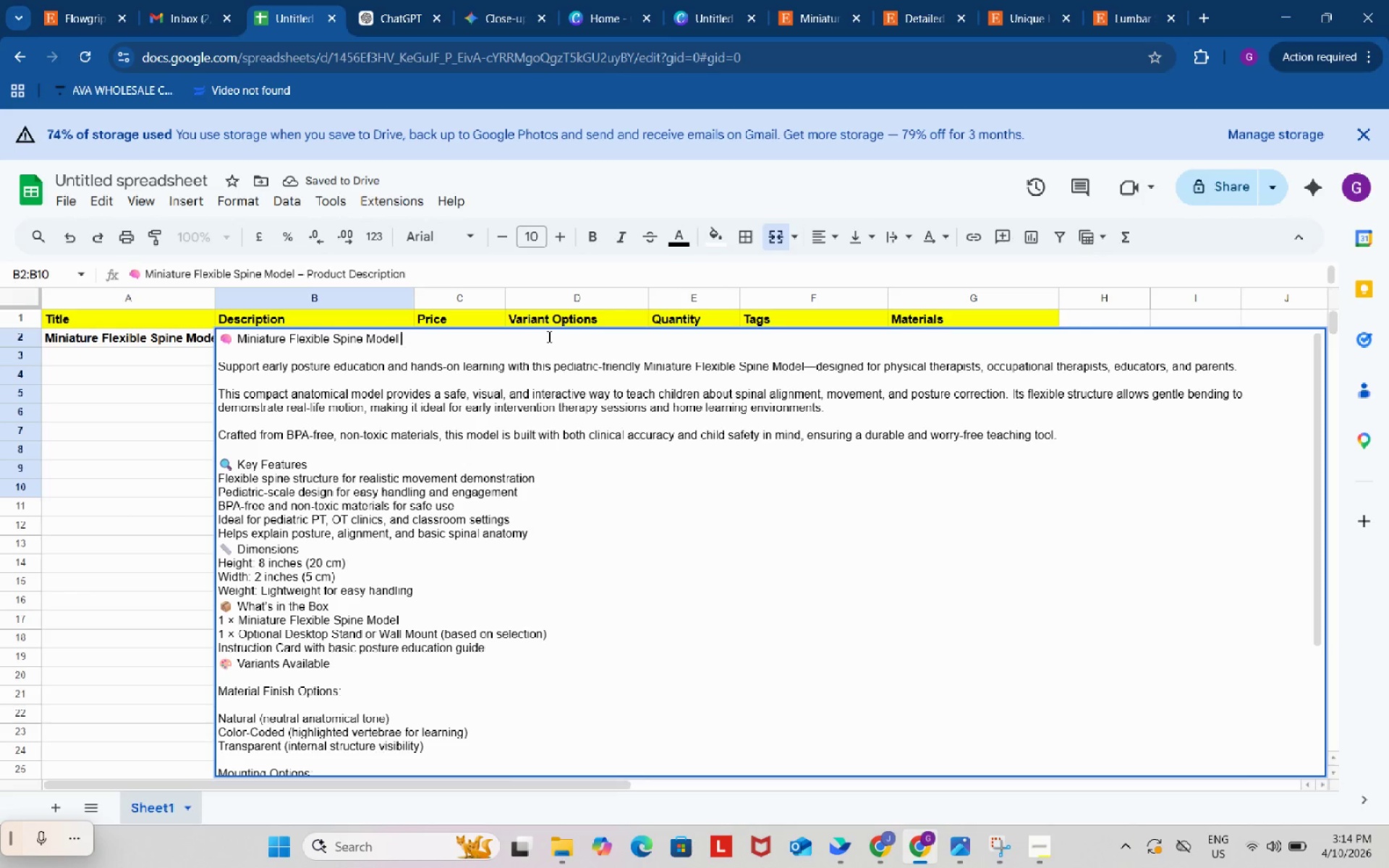 
key(Backspace)
 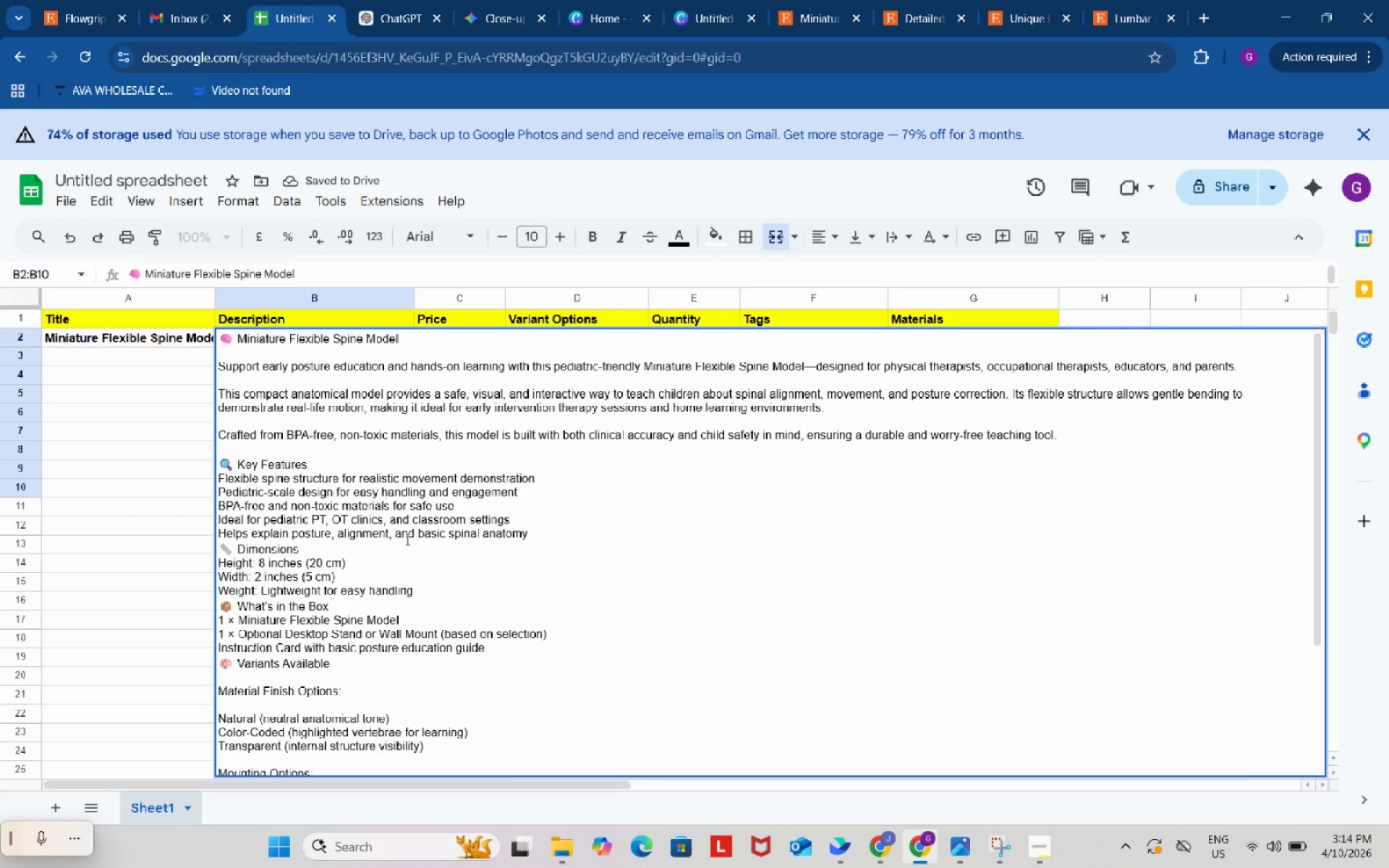 
left_click([548, 535])
 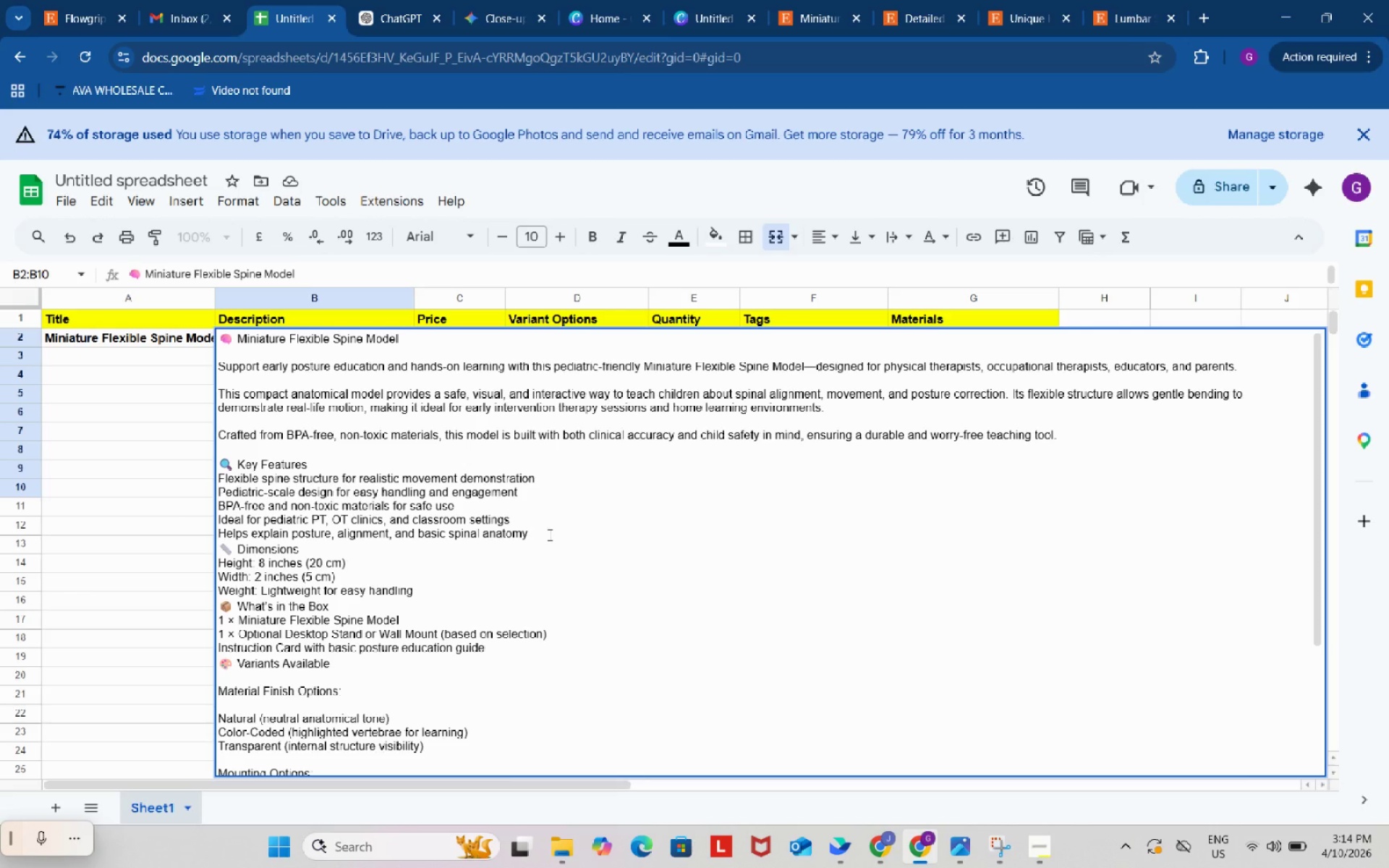 
key(Alt+Control+AltLeft)
 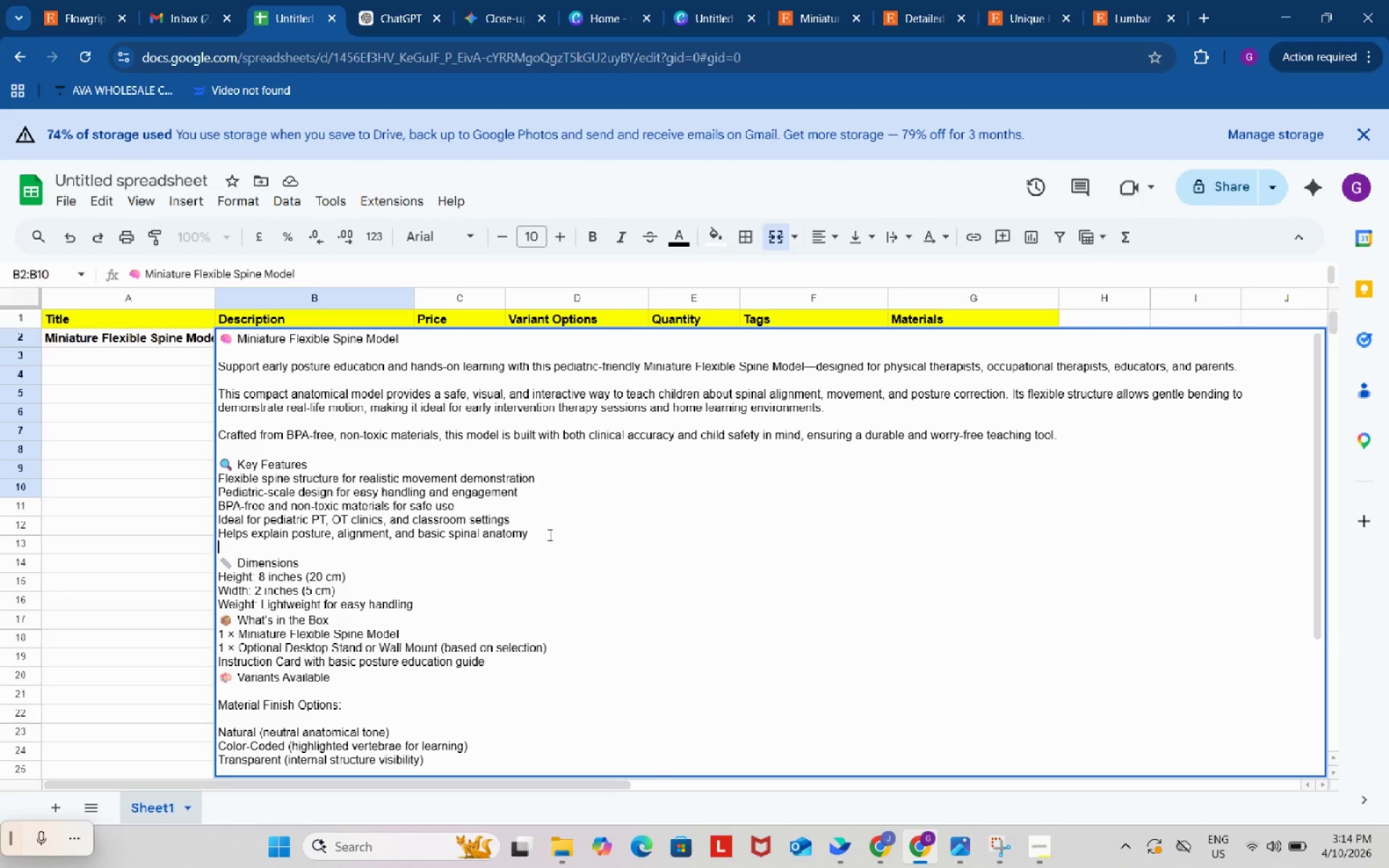 
key(Alt+Control+Enter)
 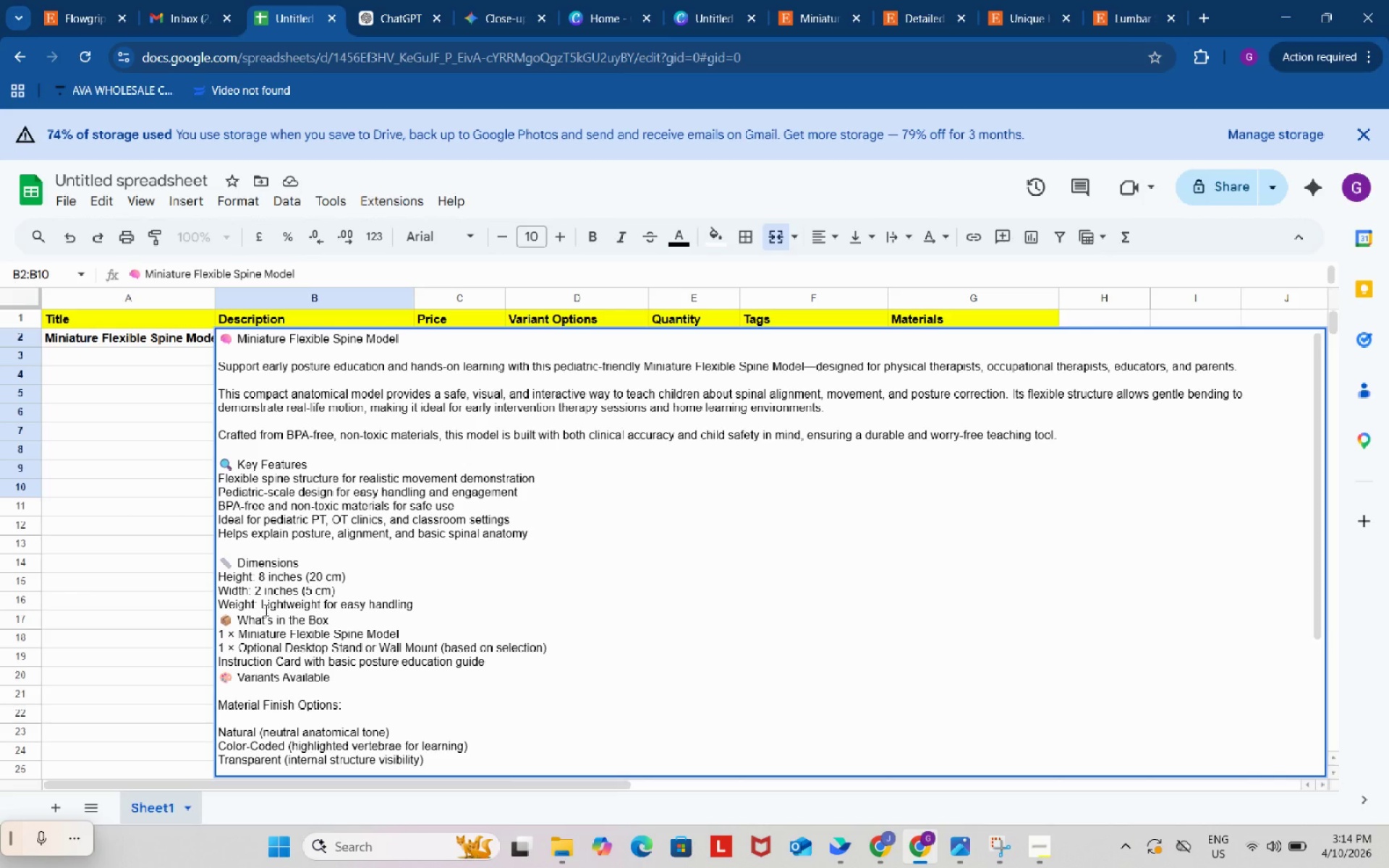 
wait(5.2)
 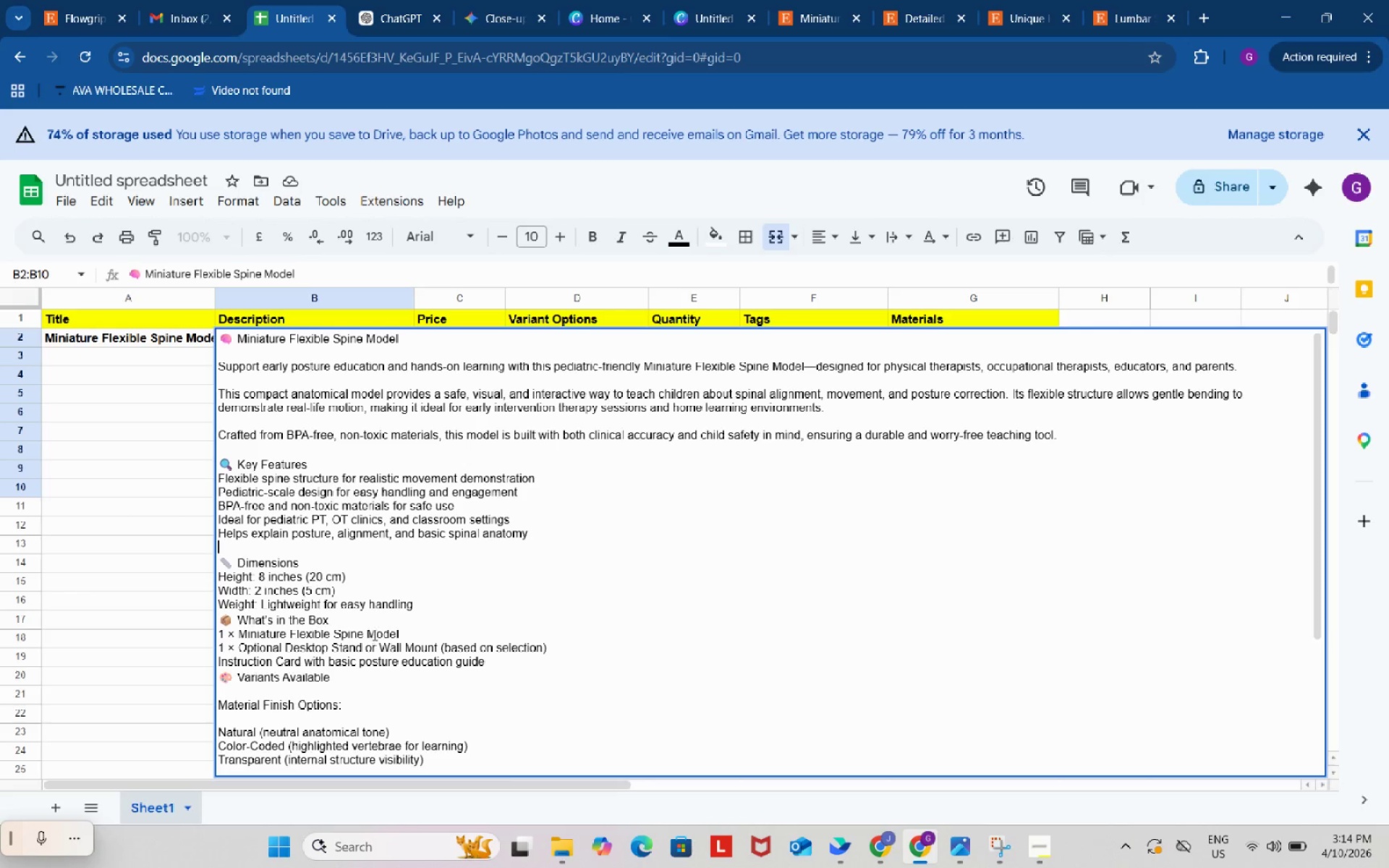 
left_click([926, 0])
 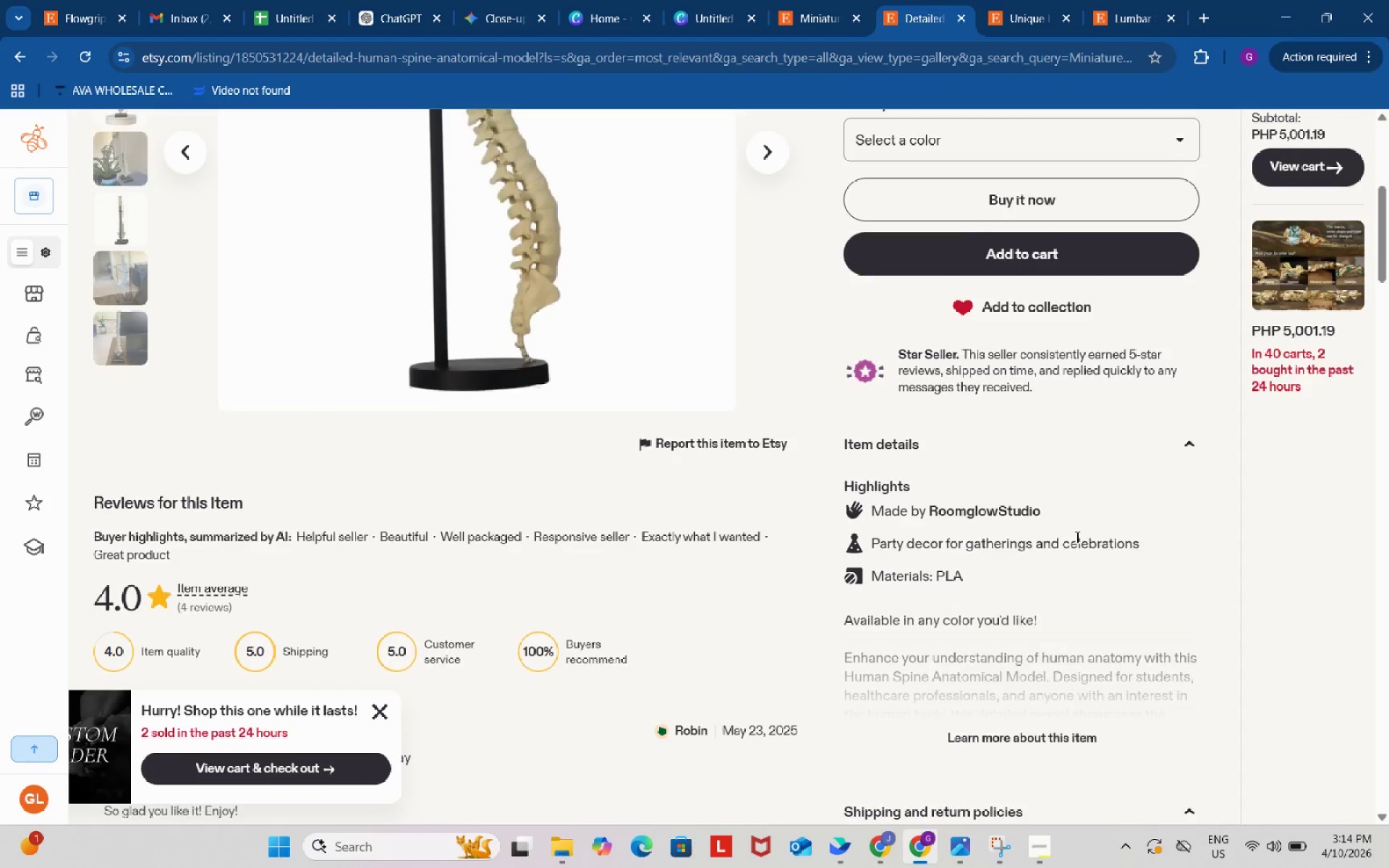 
scroll: coordinate [1076, 537], scroll_direction: down, amount: 2.0
 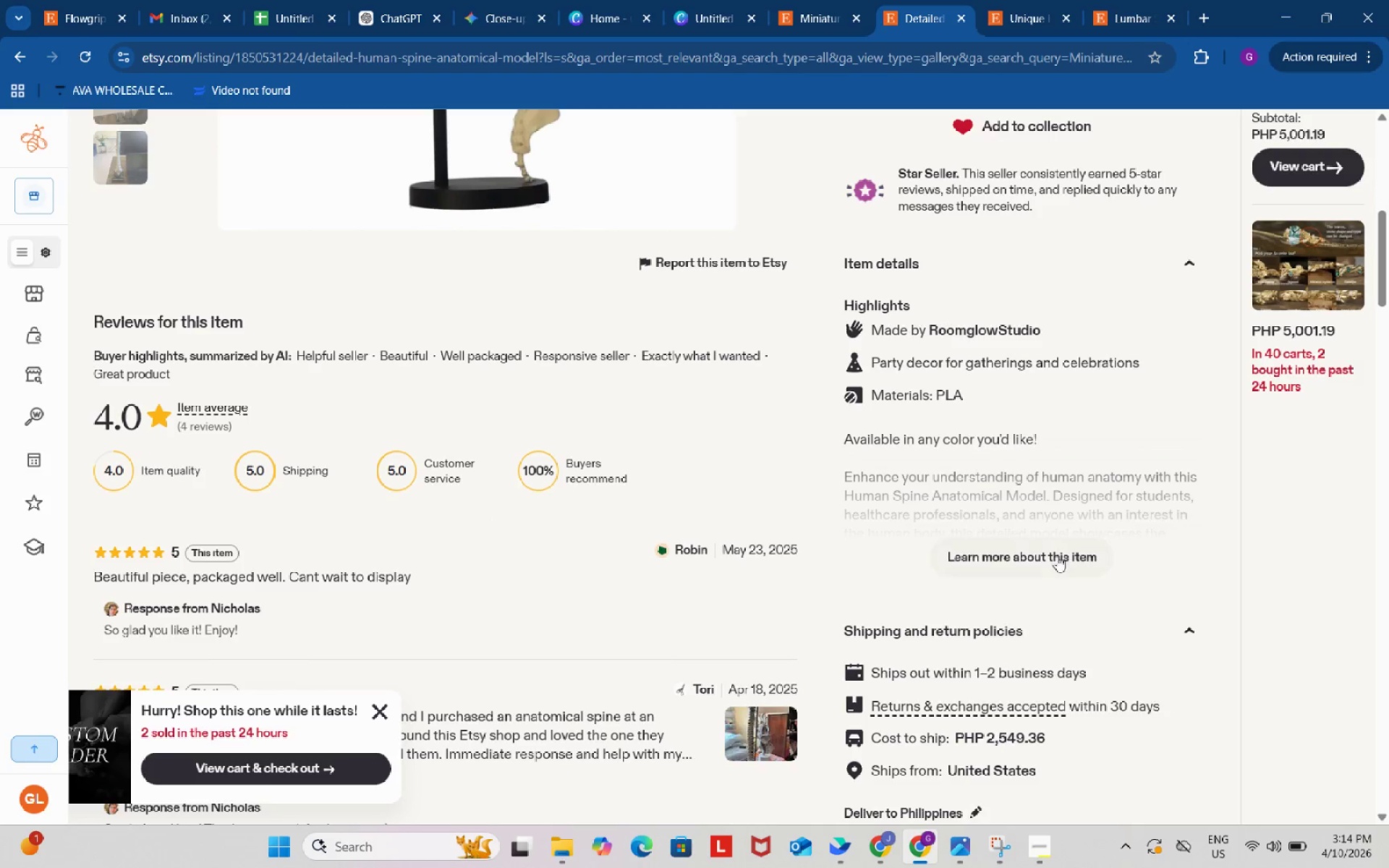 
left_click([1057, 556])
 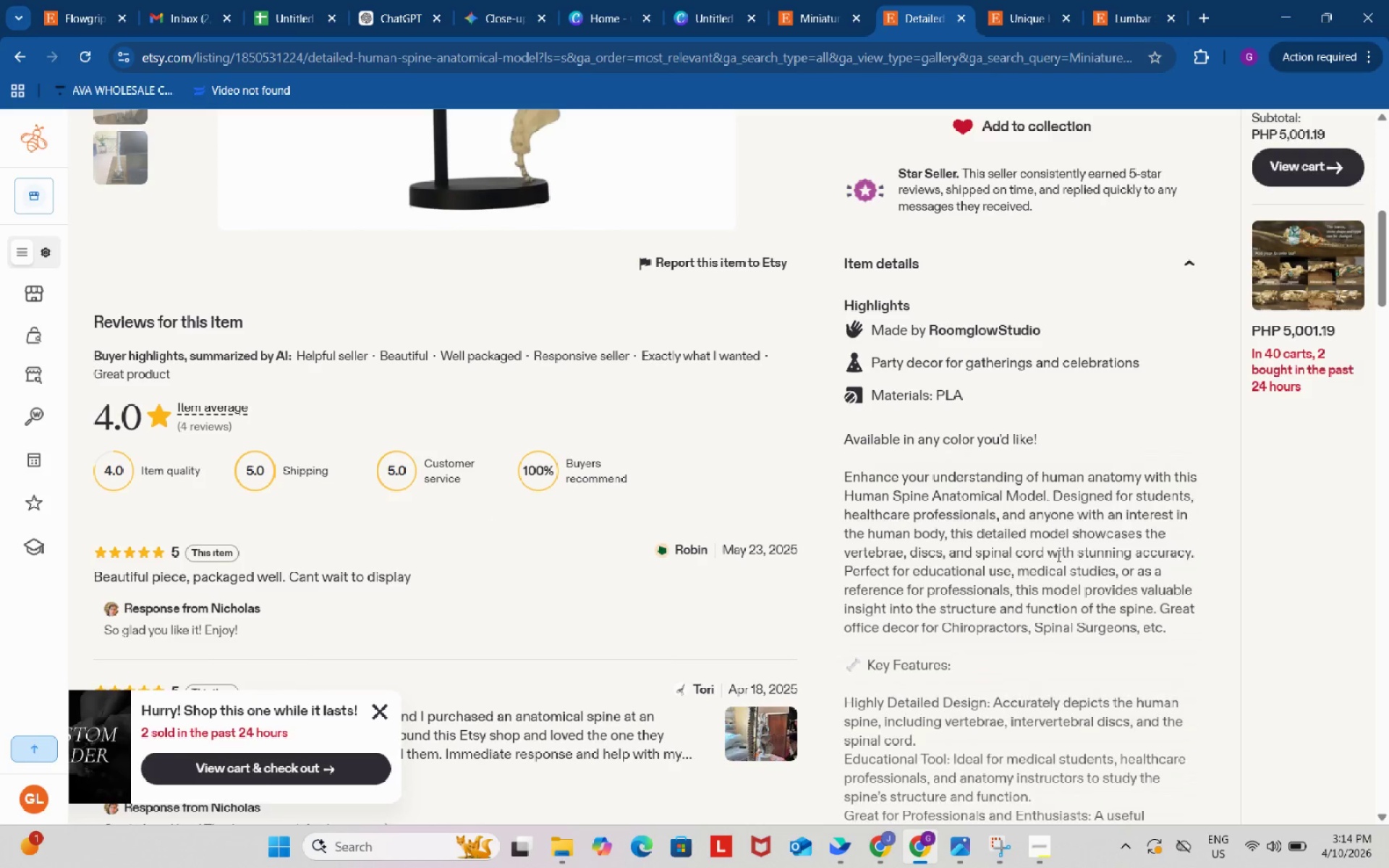 
scroll: coordinate [1057, 556], scroll_direction: down, amount: 5.0
 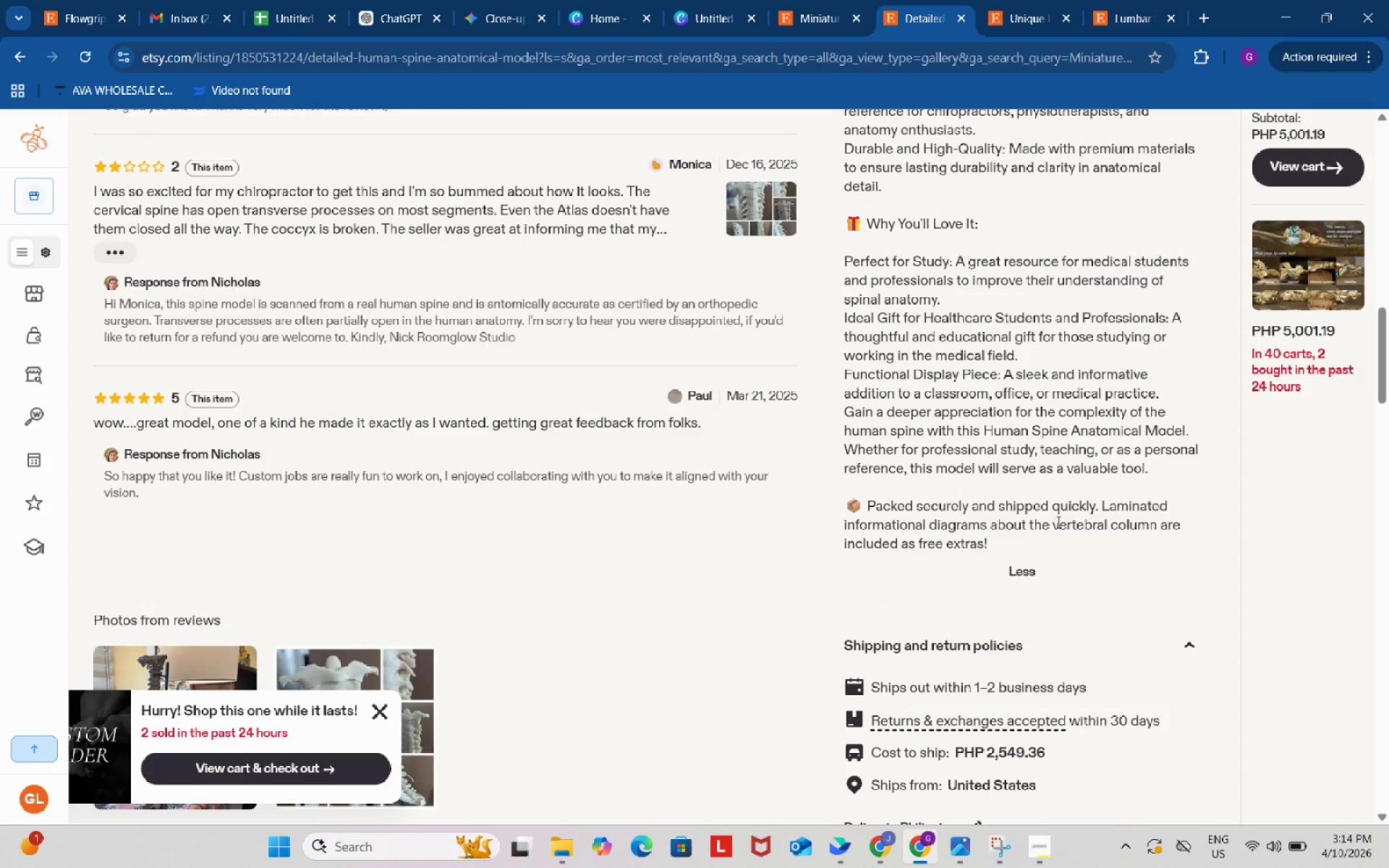 
left_click([992, 0])
 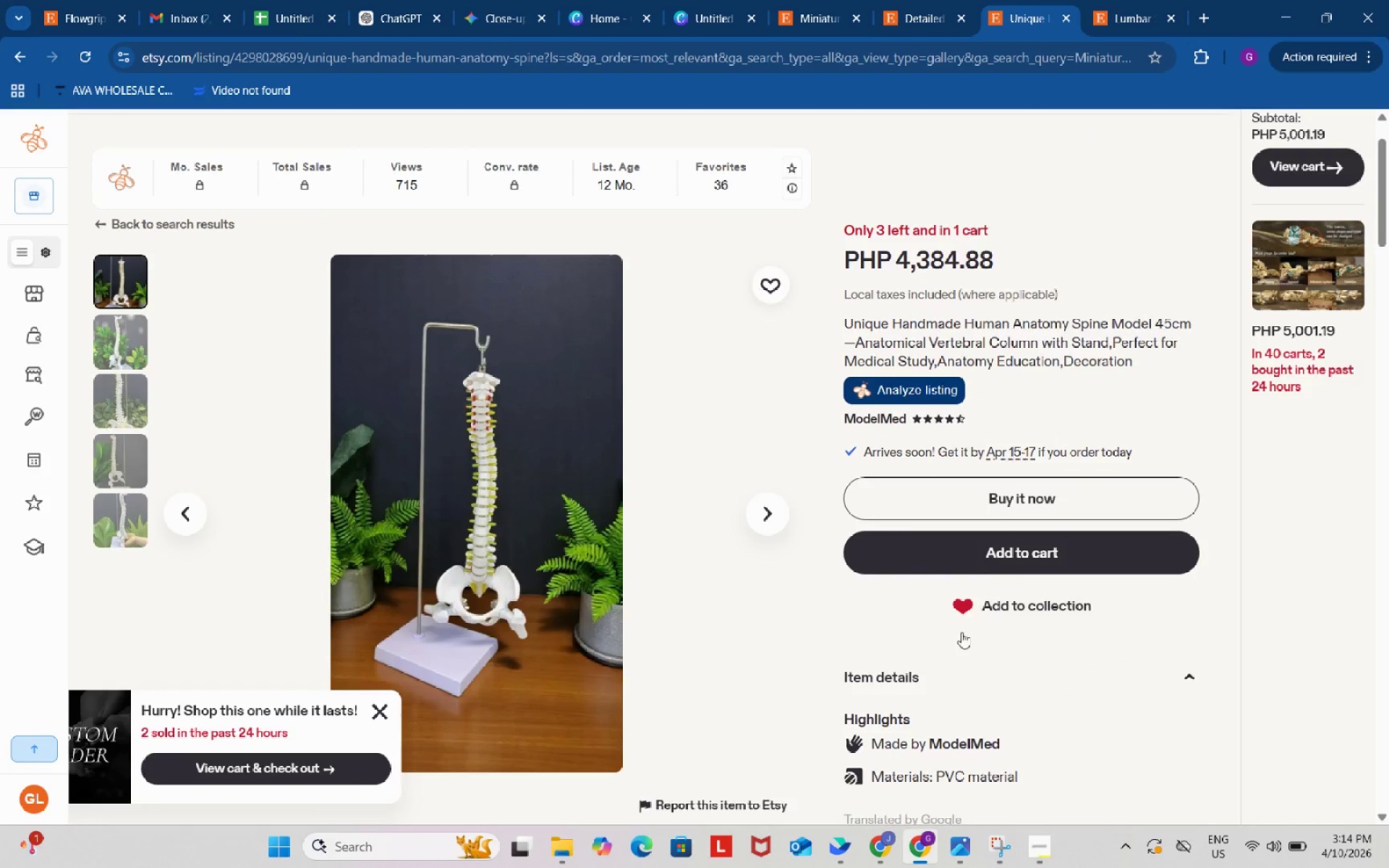 
scroll: coordinate [962, 636], scroll_direction: down, amount: 5.0
 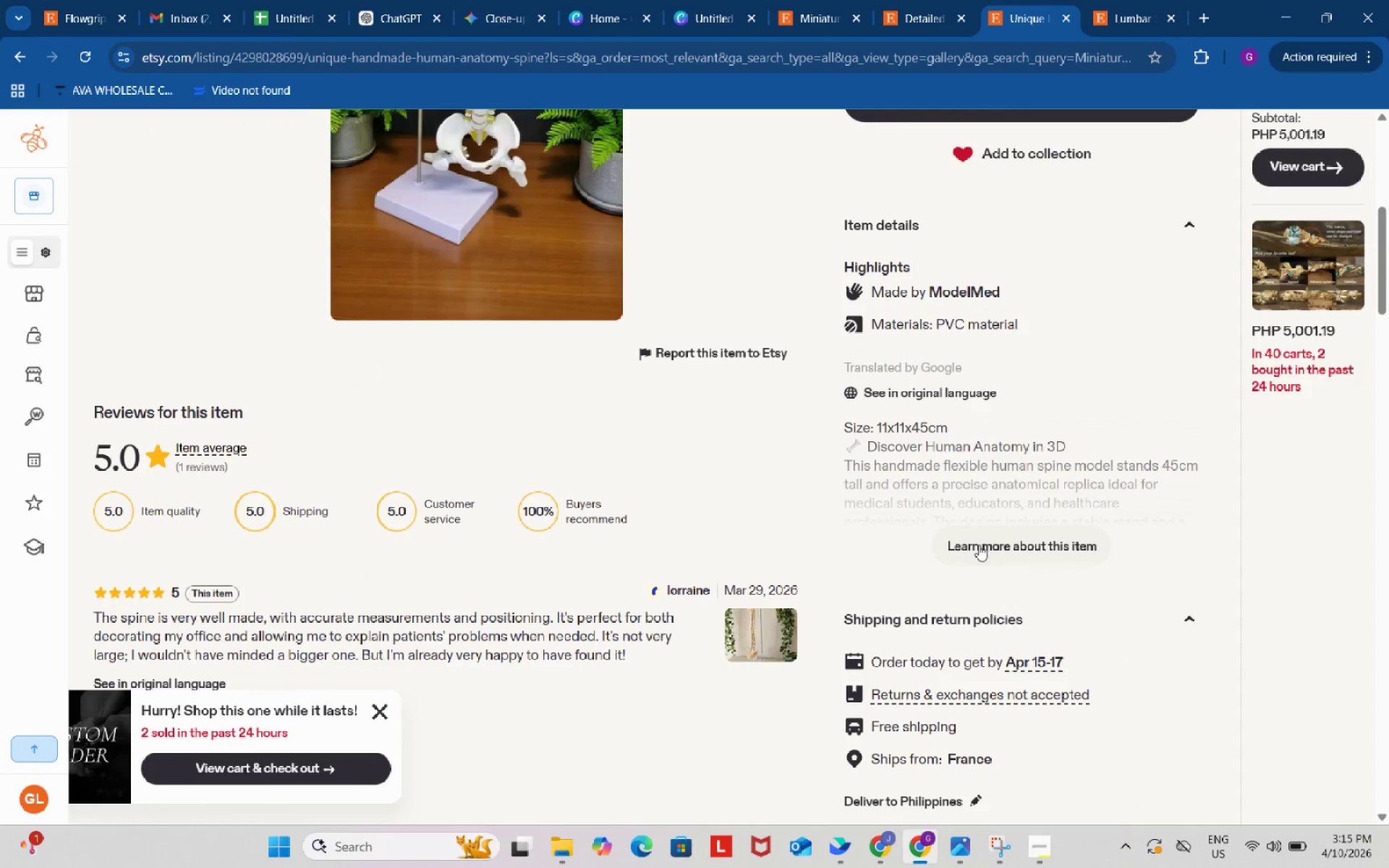 
left_click([979, 545])
 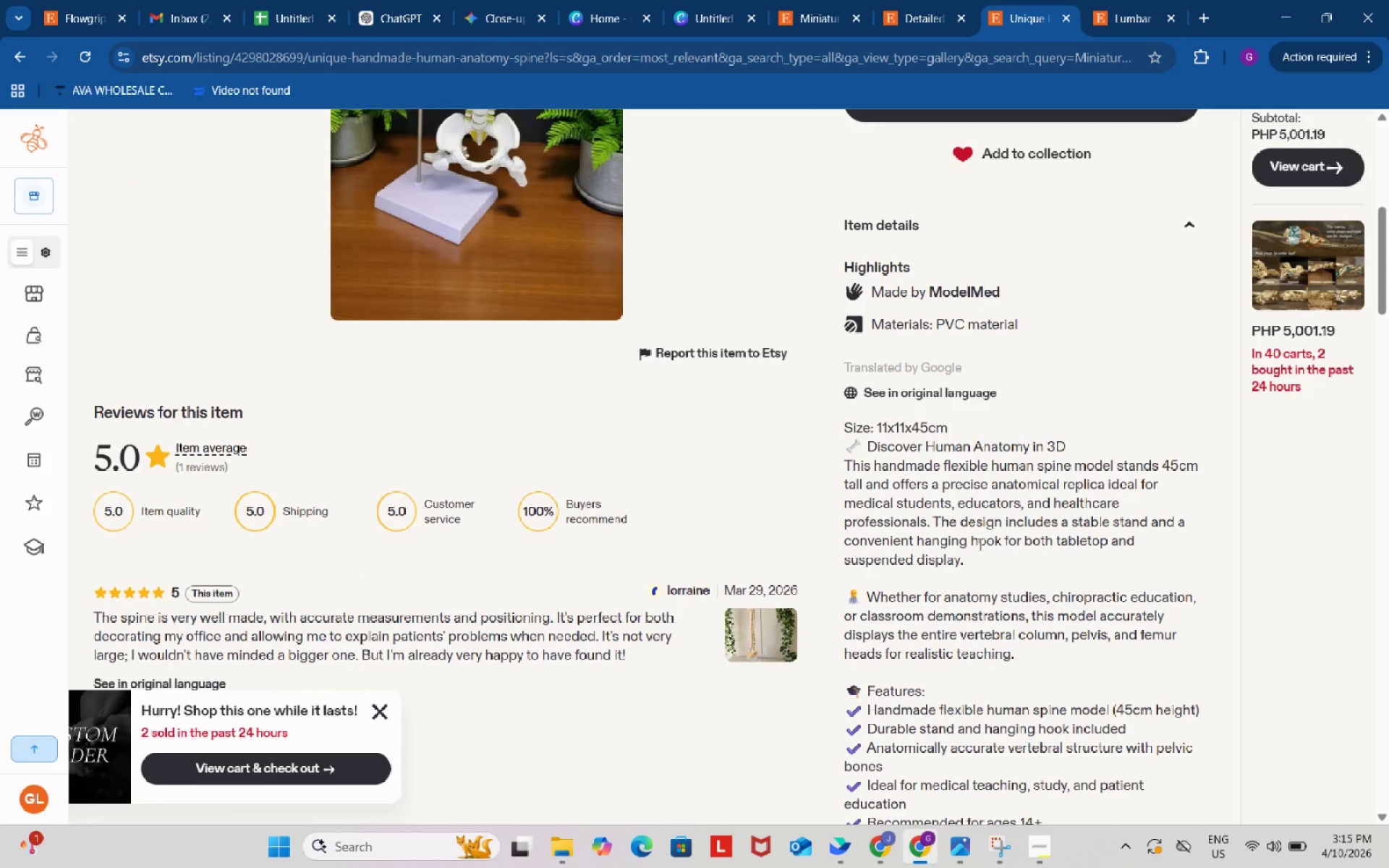 
scroll: coordinate [979, 544], scroll_direction: down, amount: 4.0
 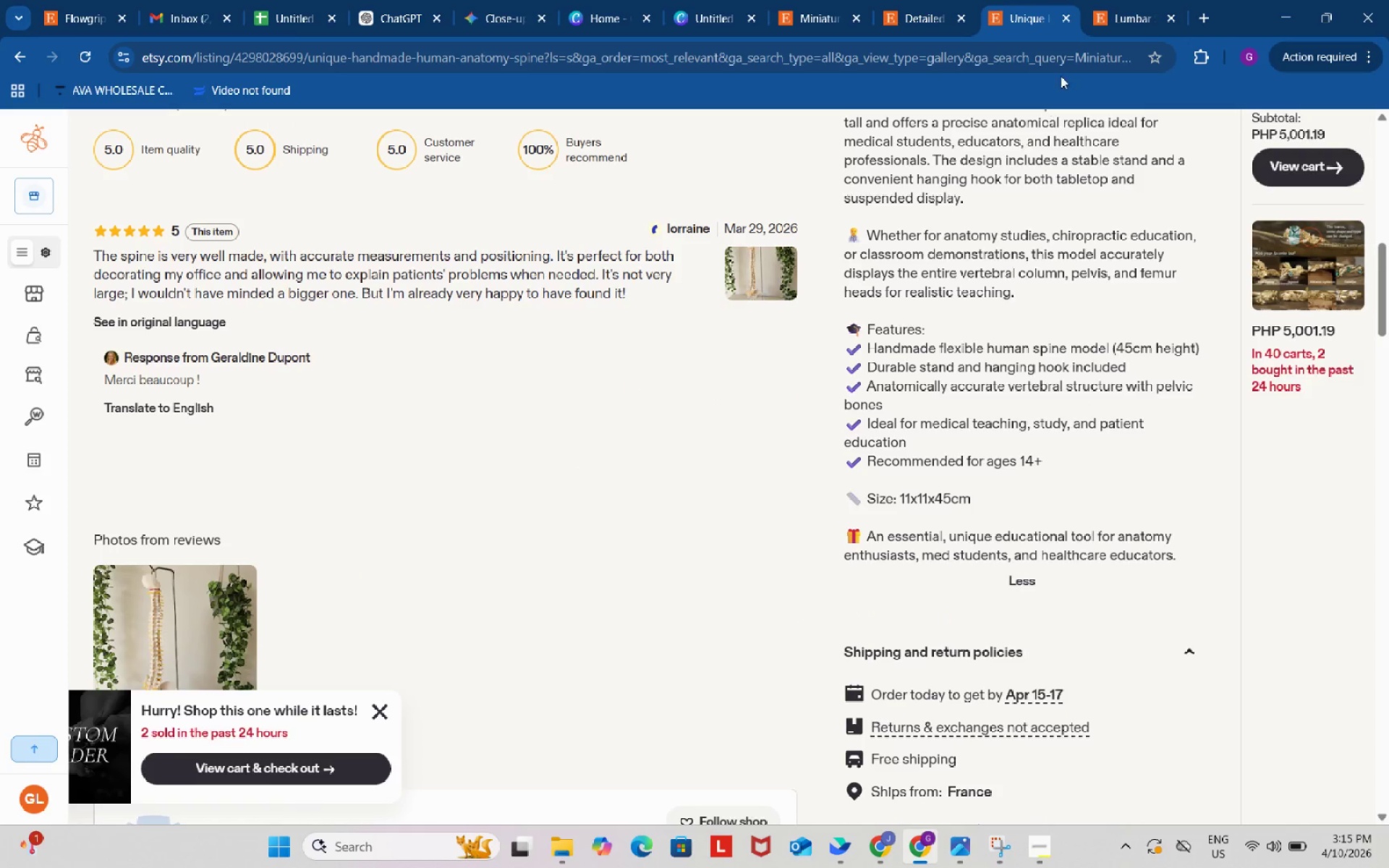 
left_click([1113, 0])
 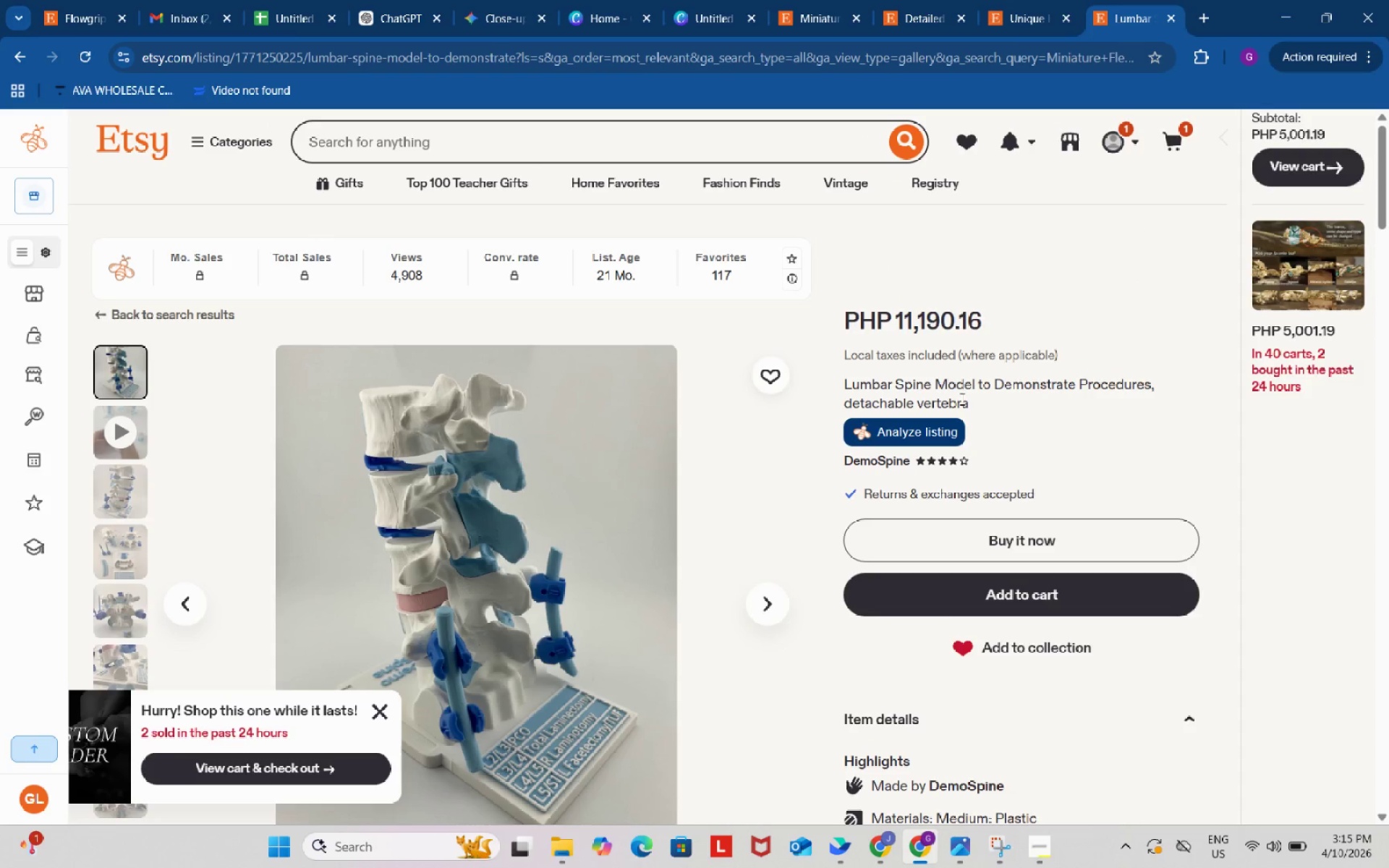 
scroll: coordinate [985, 568], scroll_direction: down, amount: 8.0
 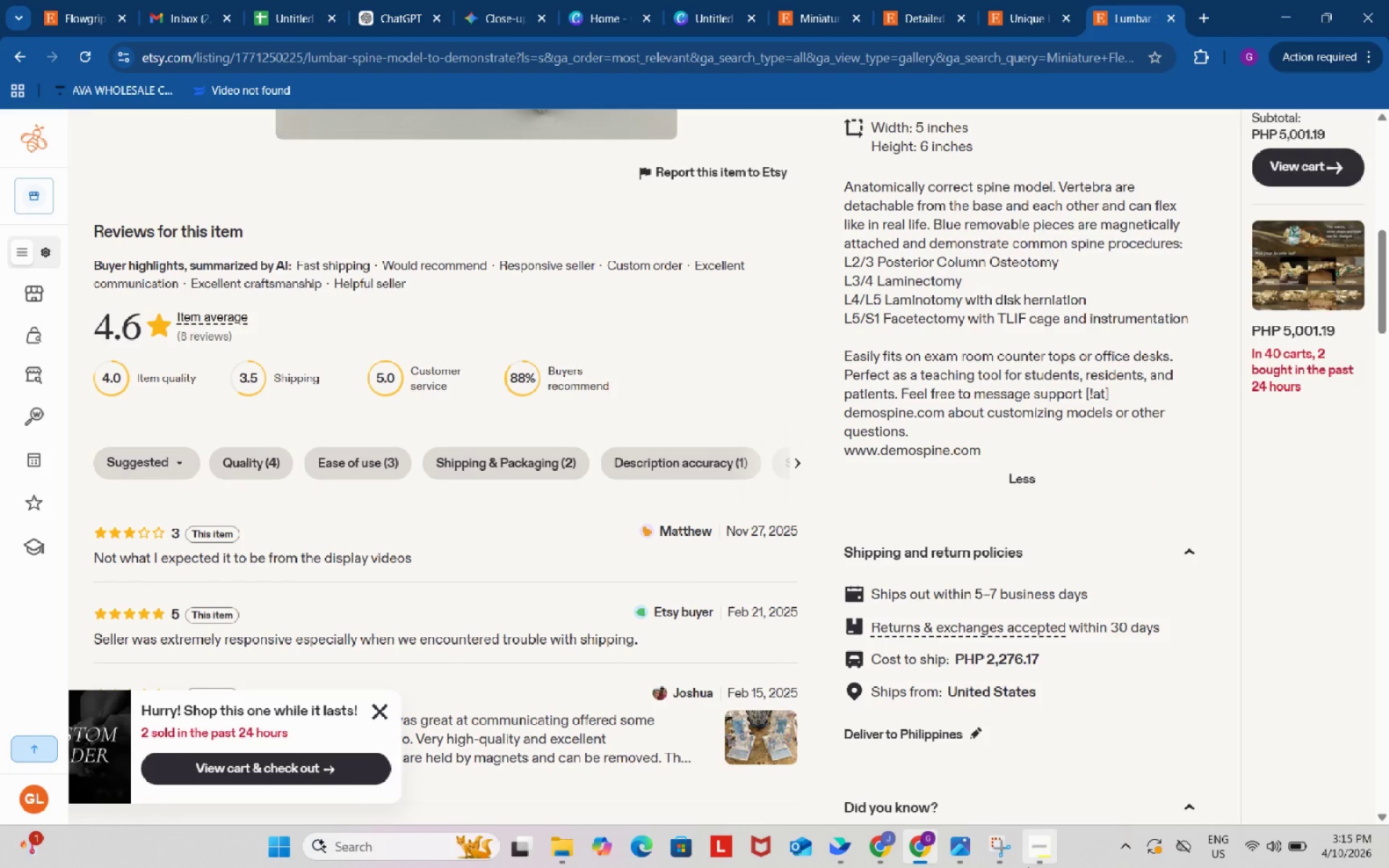 
left_click([1040, 846])